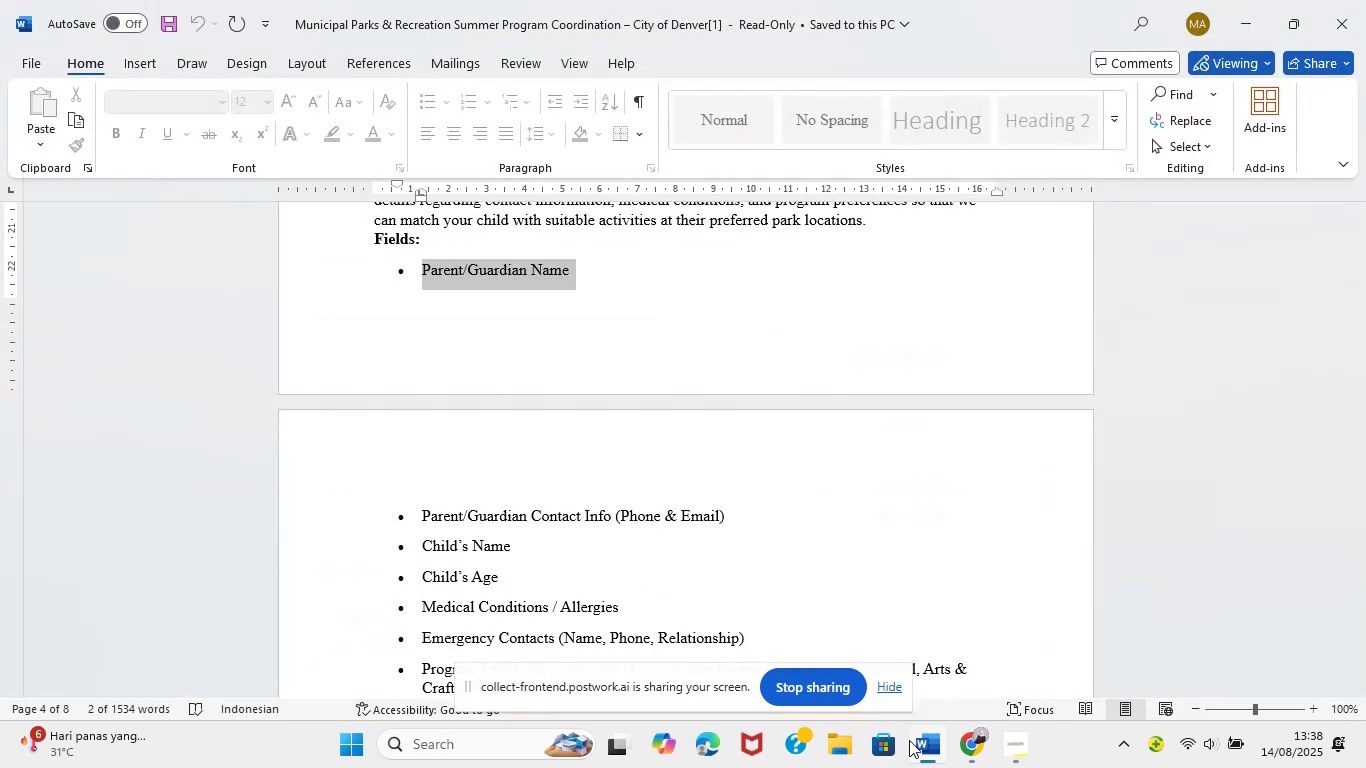 
wait(12.62)
 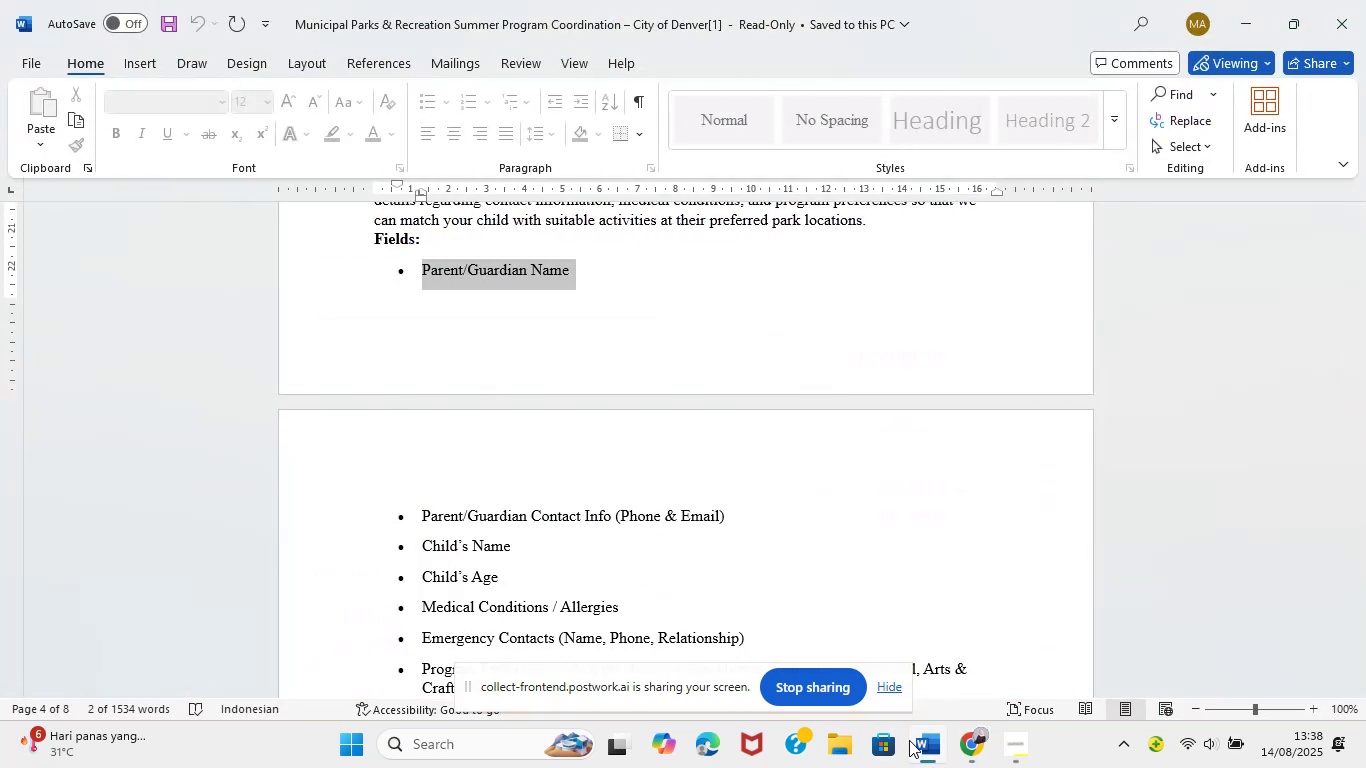 
left_click_drag(start_coordinate=[423, 518], to_coordinate=[724, 522])
 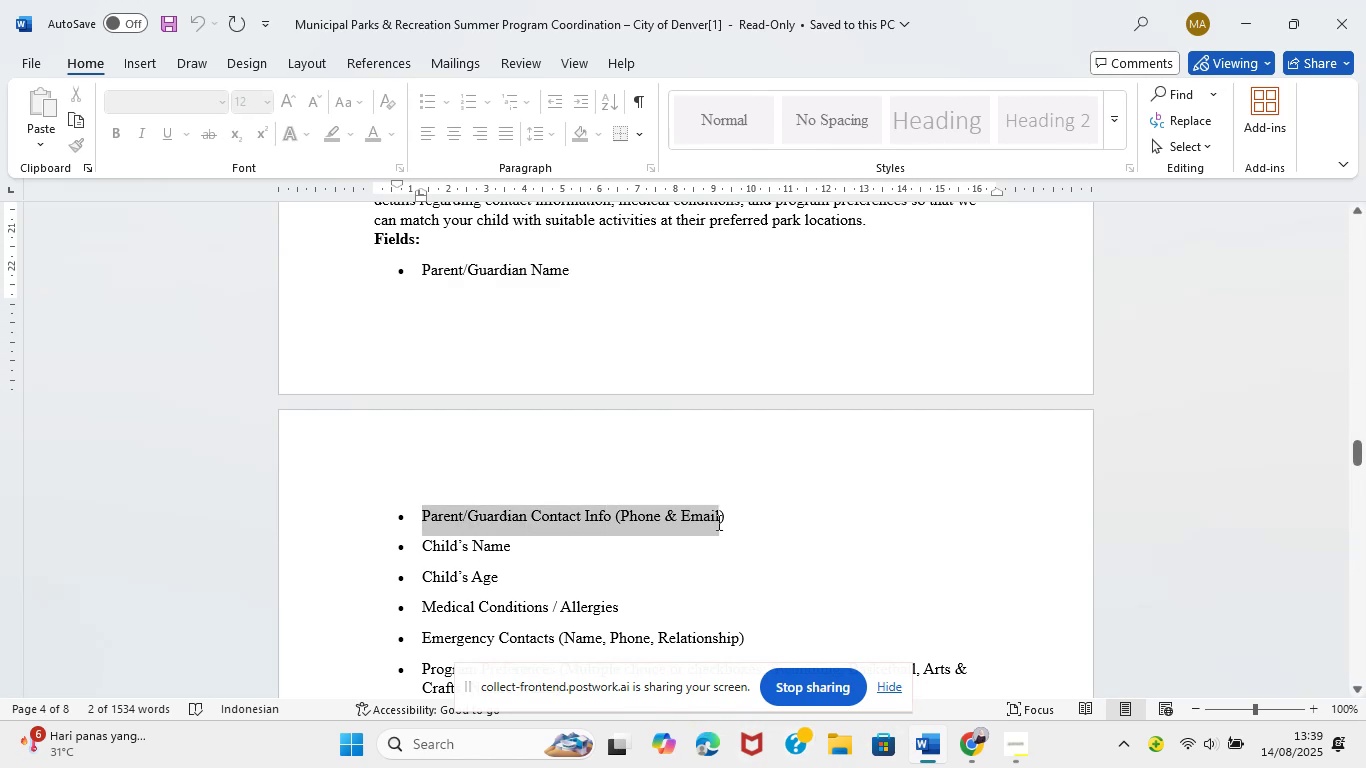 
key(Control+C)
 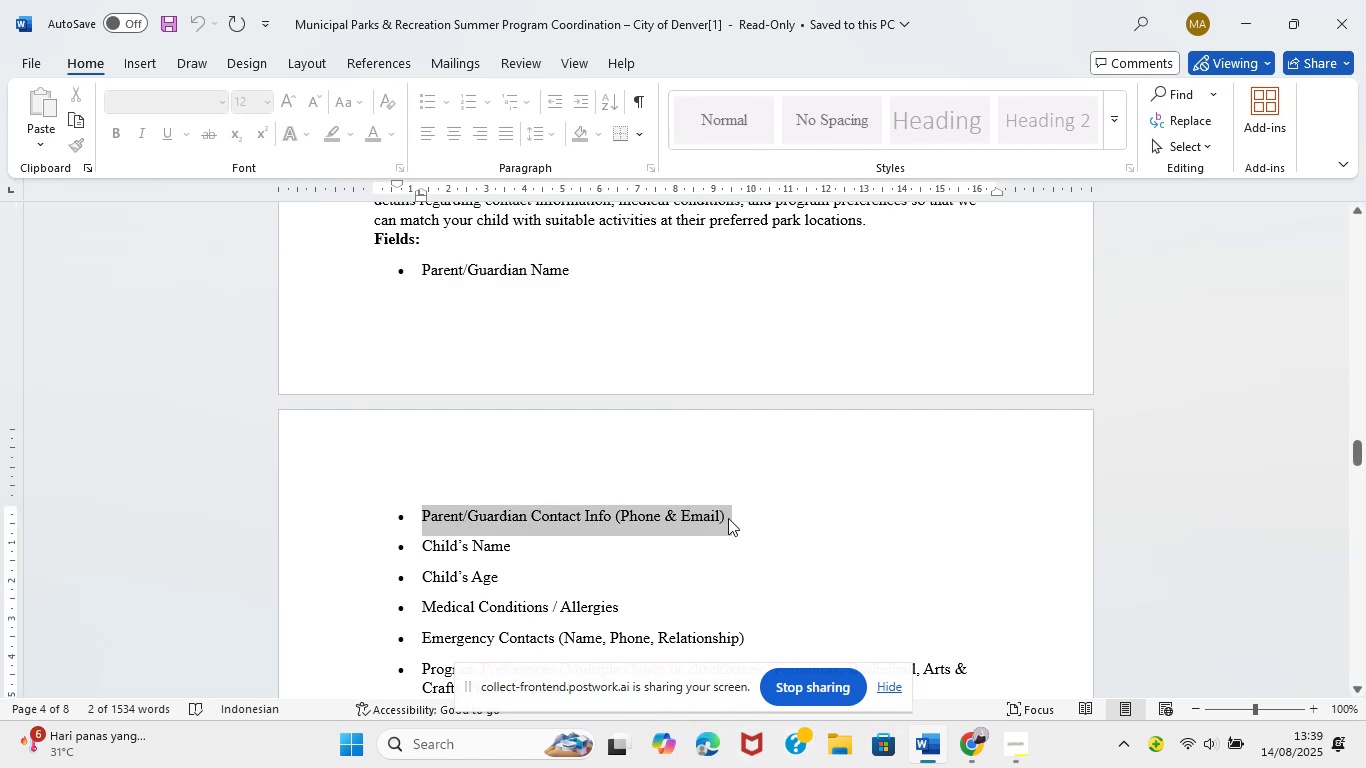 
key(Control+C)
 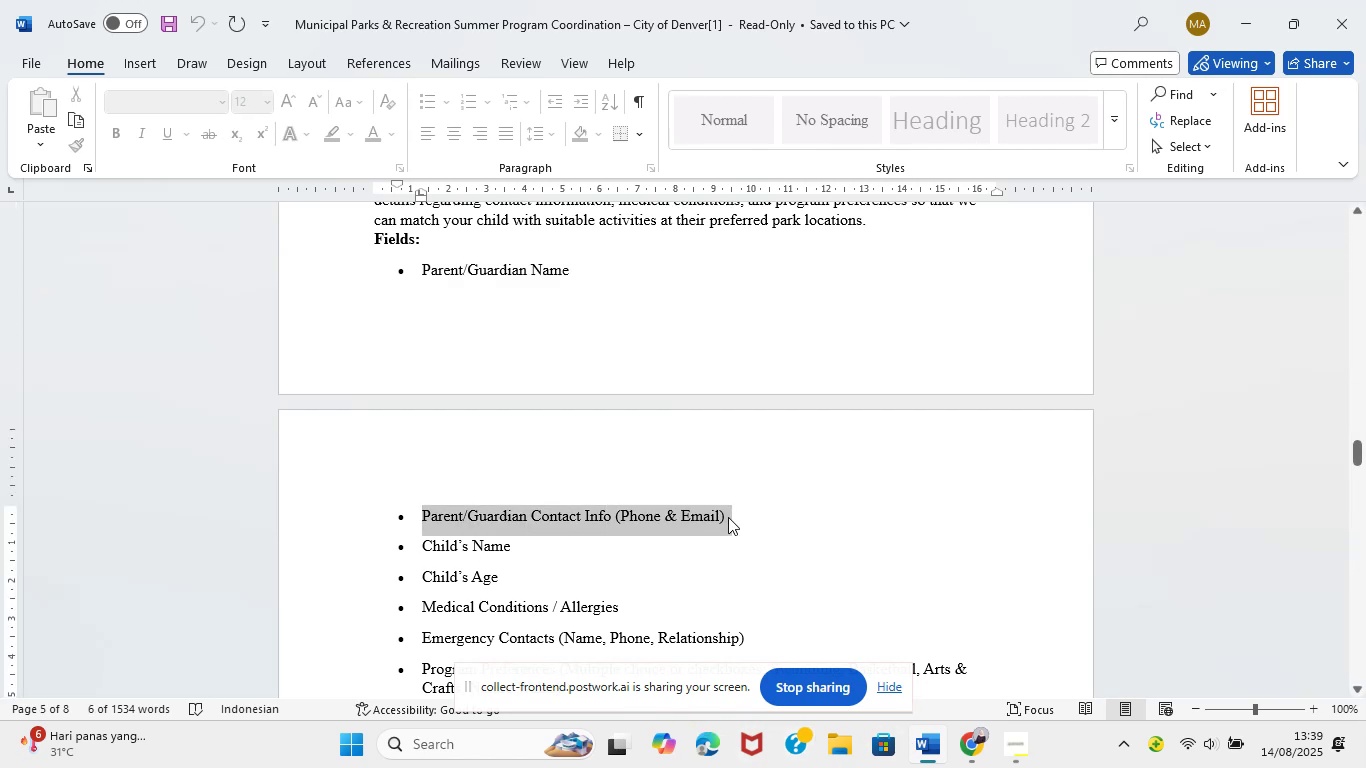 
scroll: coordinate [562, 515], scroll_direction: down, amount: 4.0
 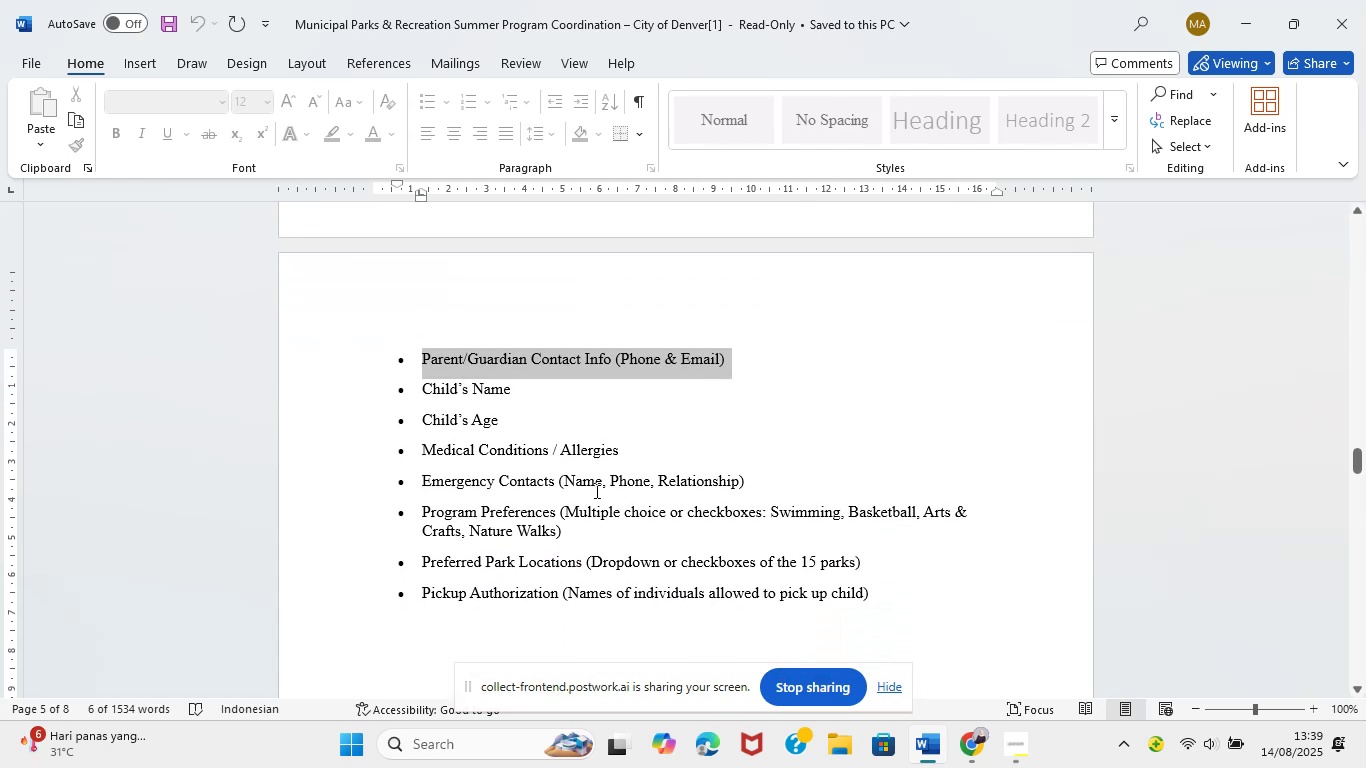 
wait(10.53)
 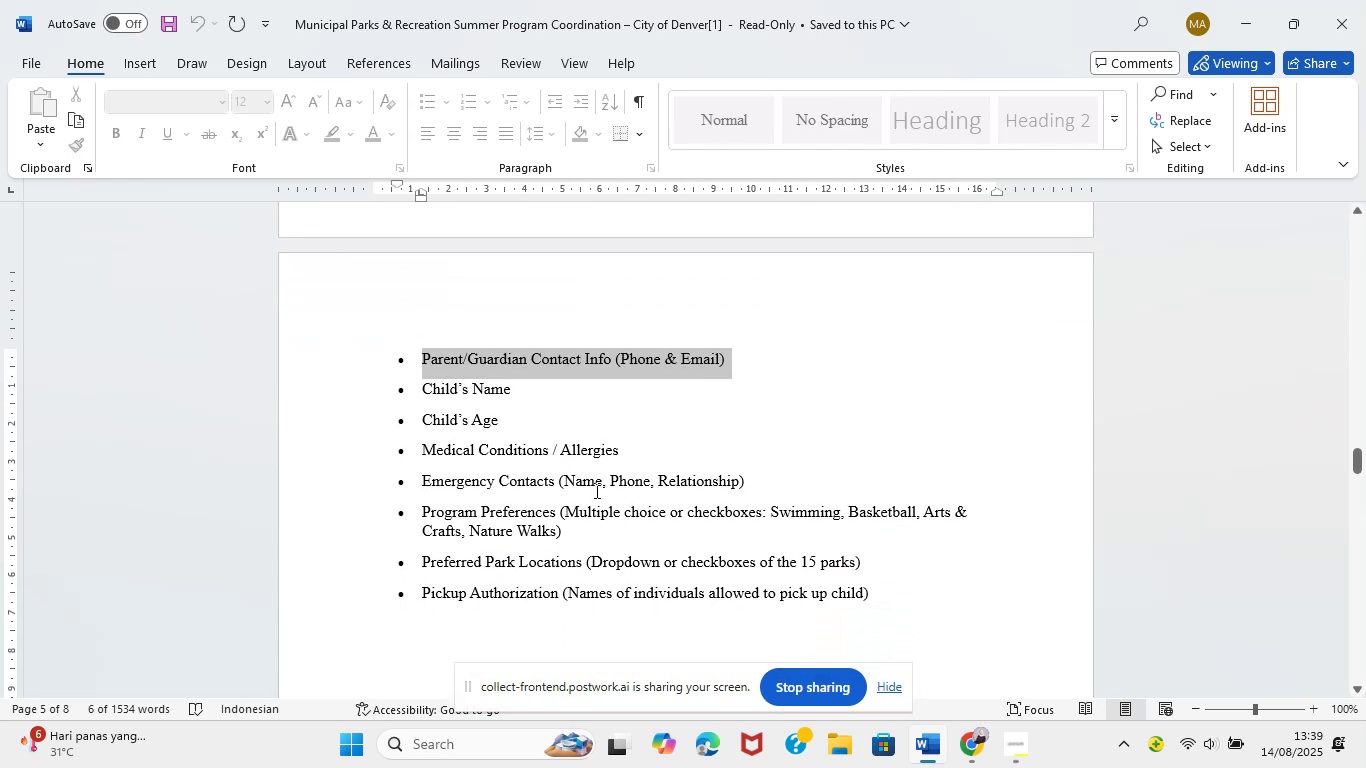 
left_click([739, 378])
 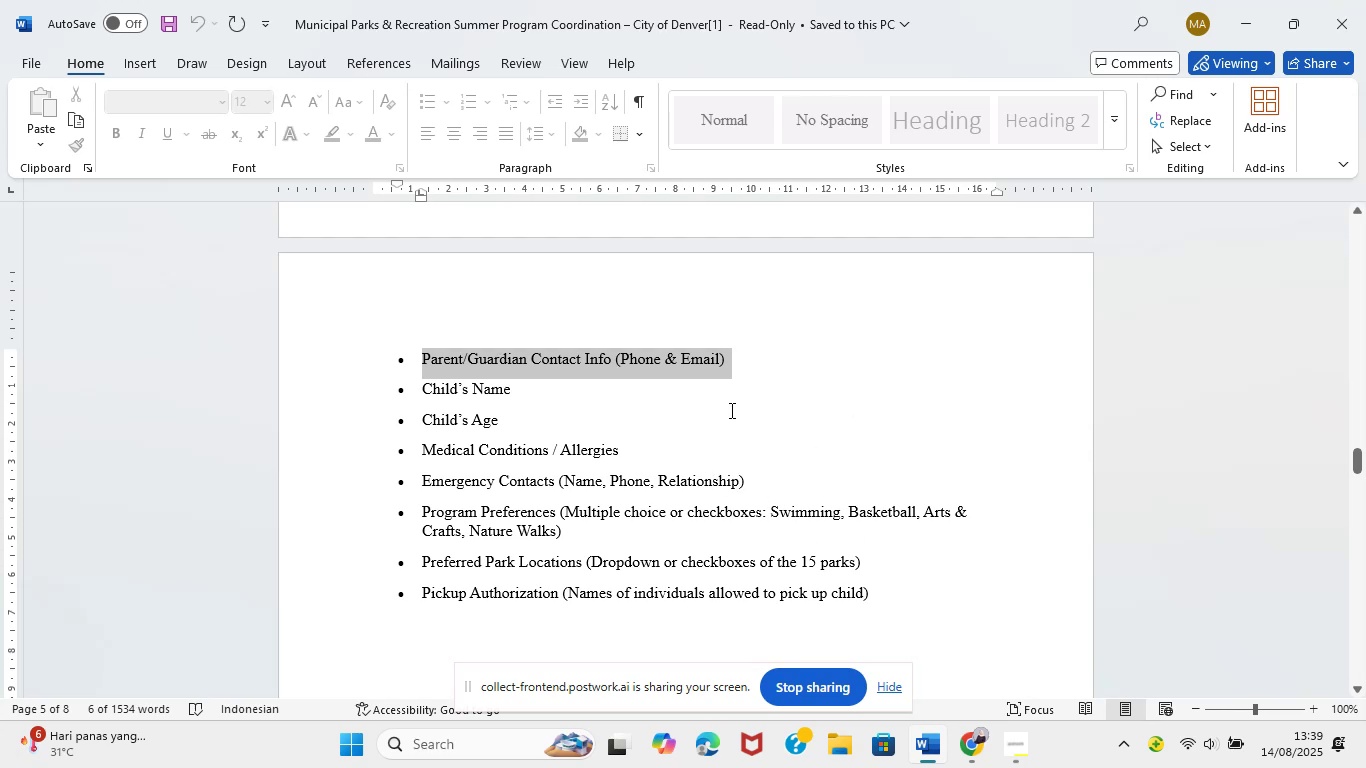 
left_click_drag(start_coordinate=[728, 364], to_coordinate=[427, 361])
 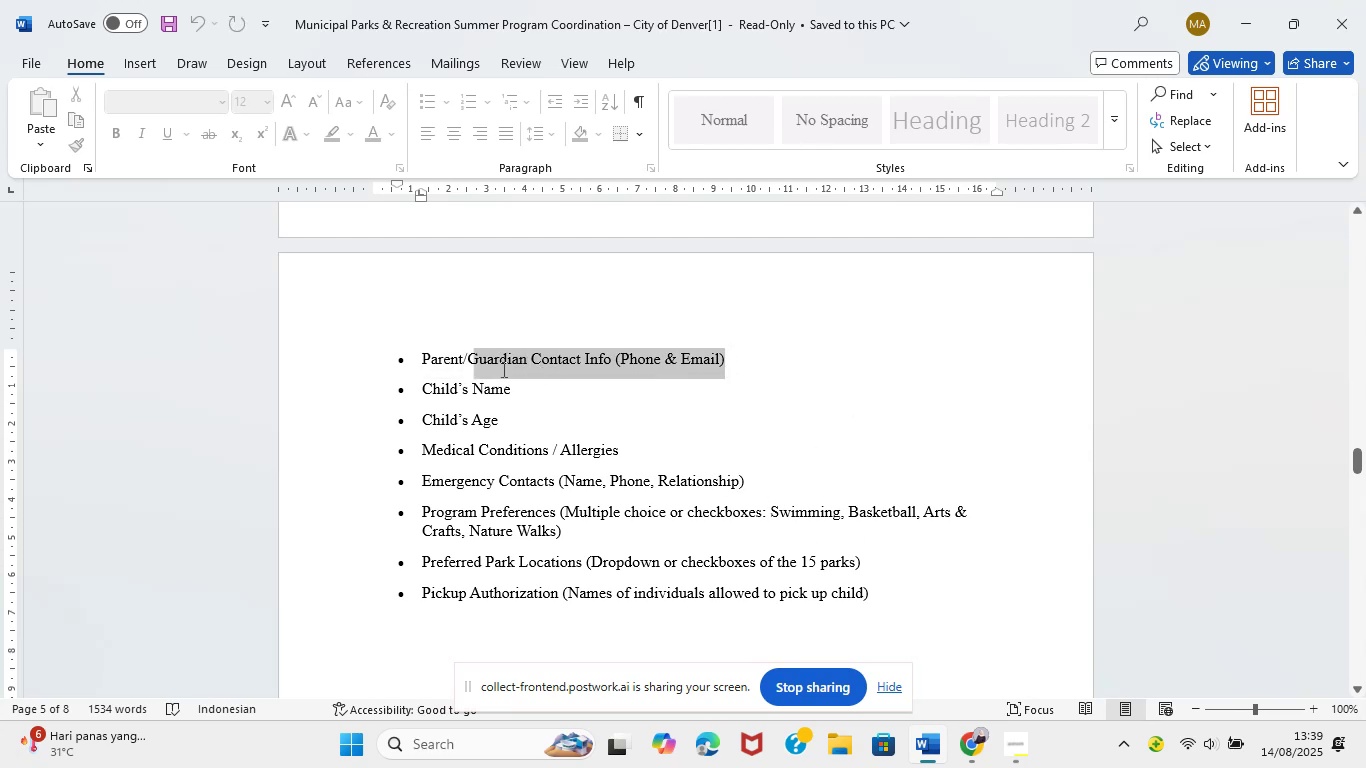 
key(Control+C)
 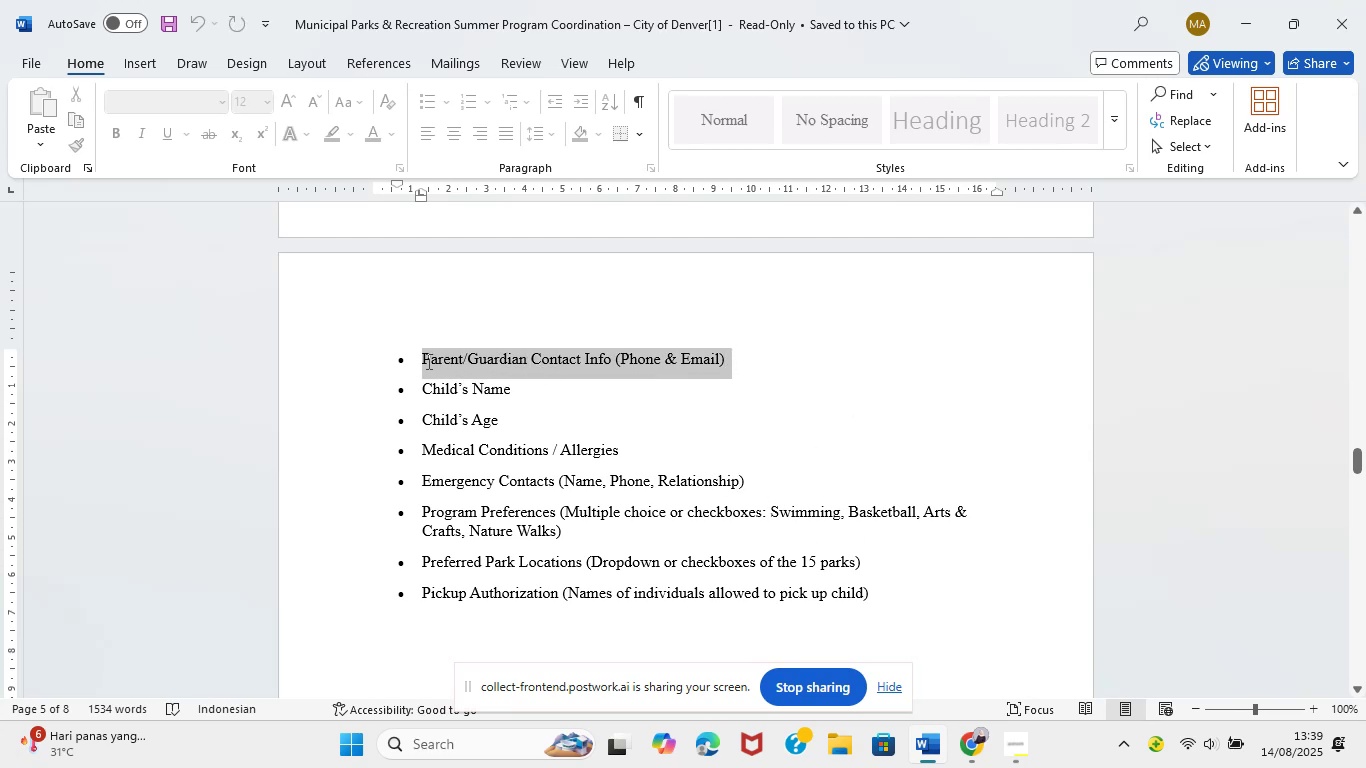 
key(Control+C)
 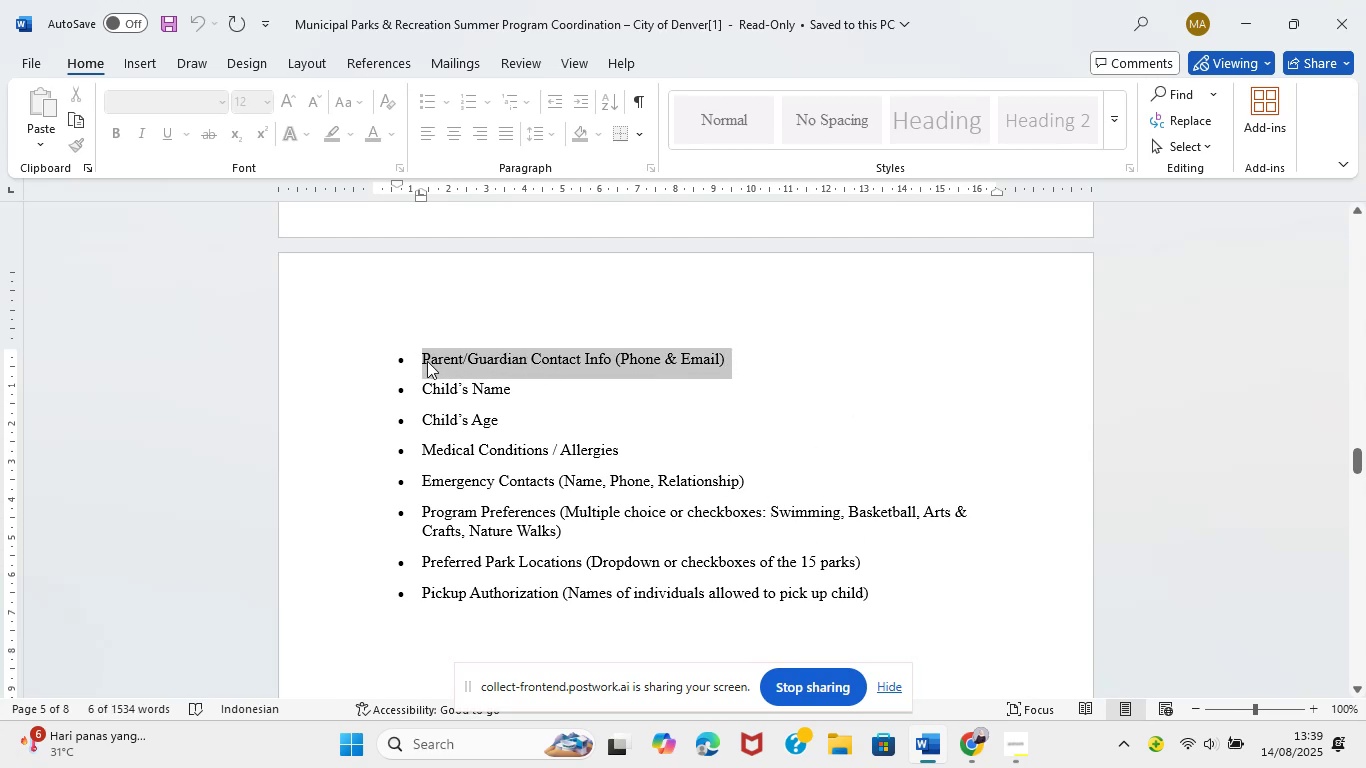 
left_click([963, 762])
 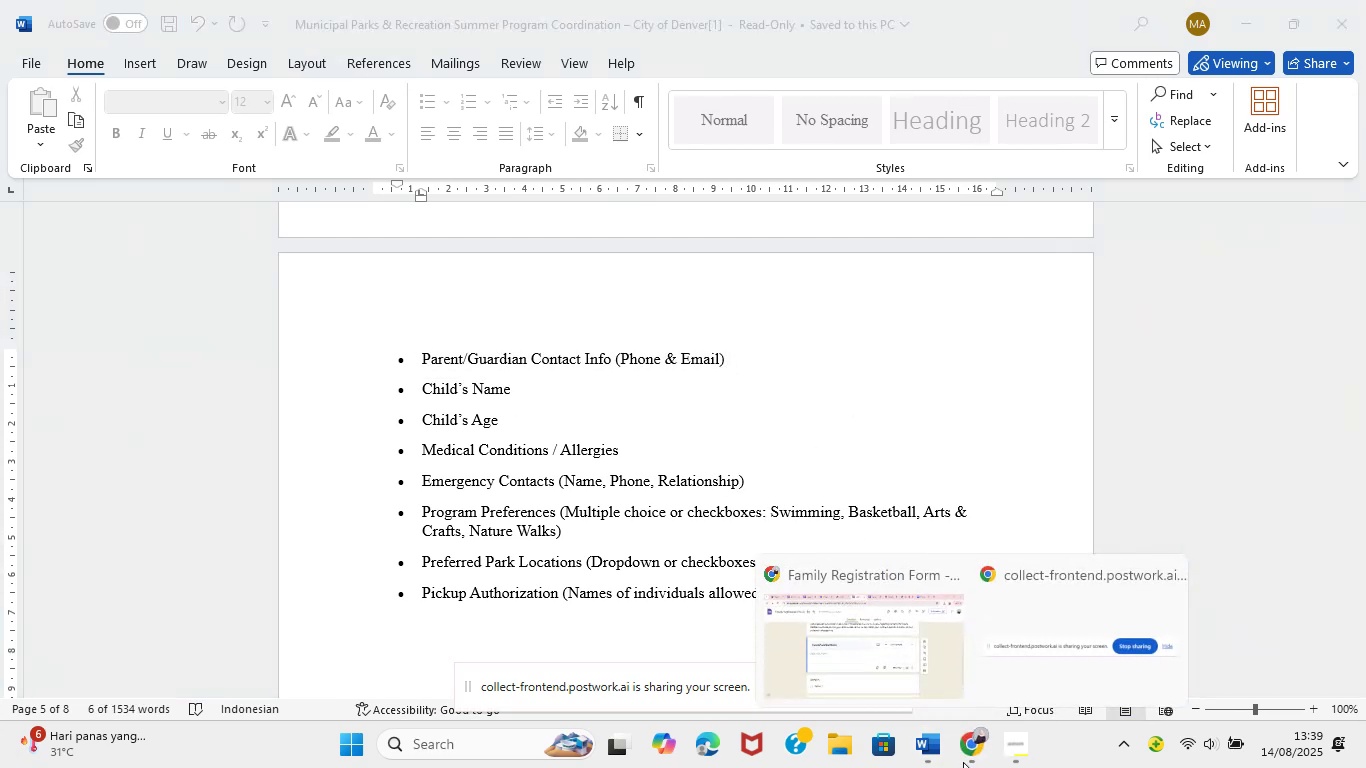 
left_click([865, 639])
 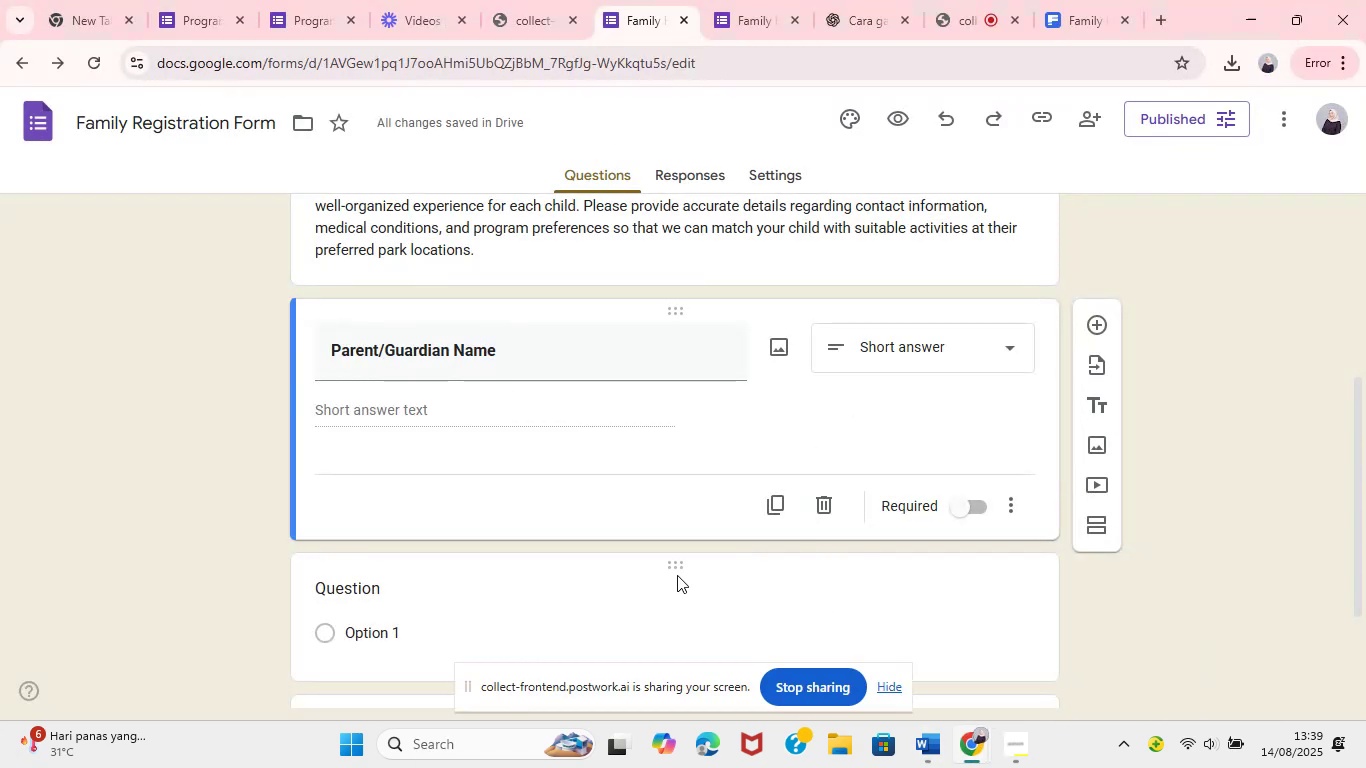 
left_click([385, 594])
 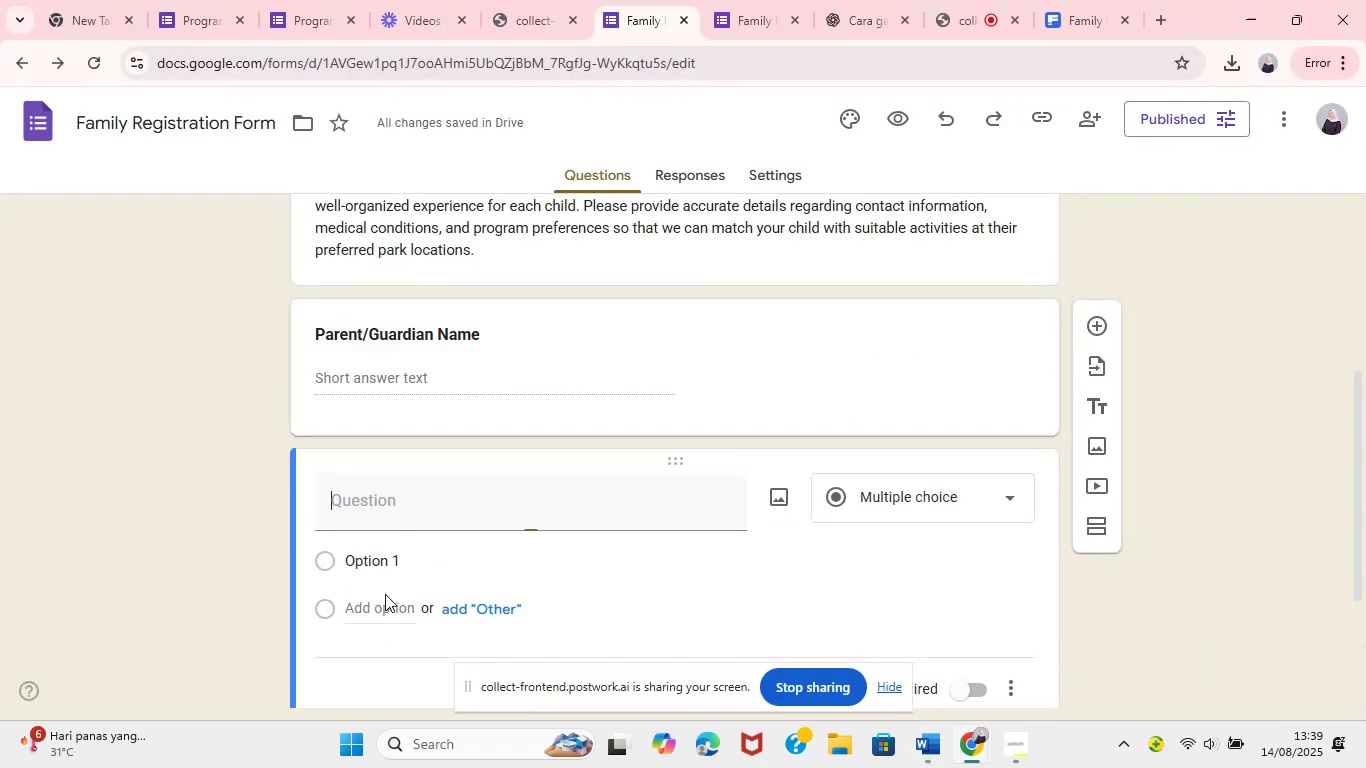 
key(Control+V)
 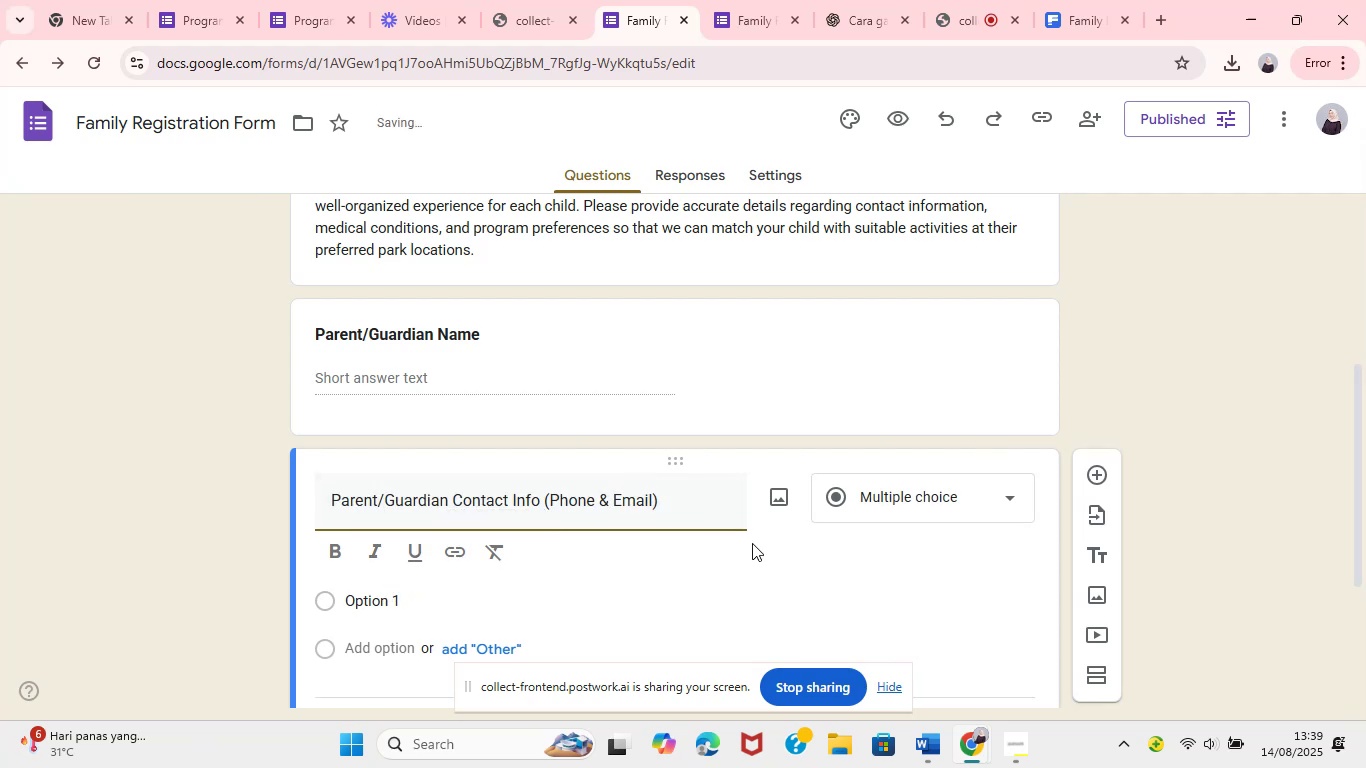 
left_click([466, 334])
 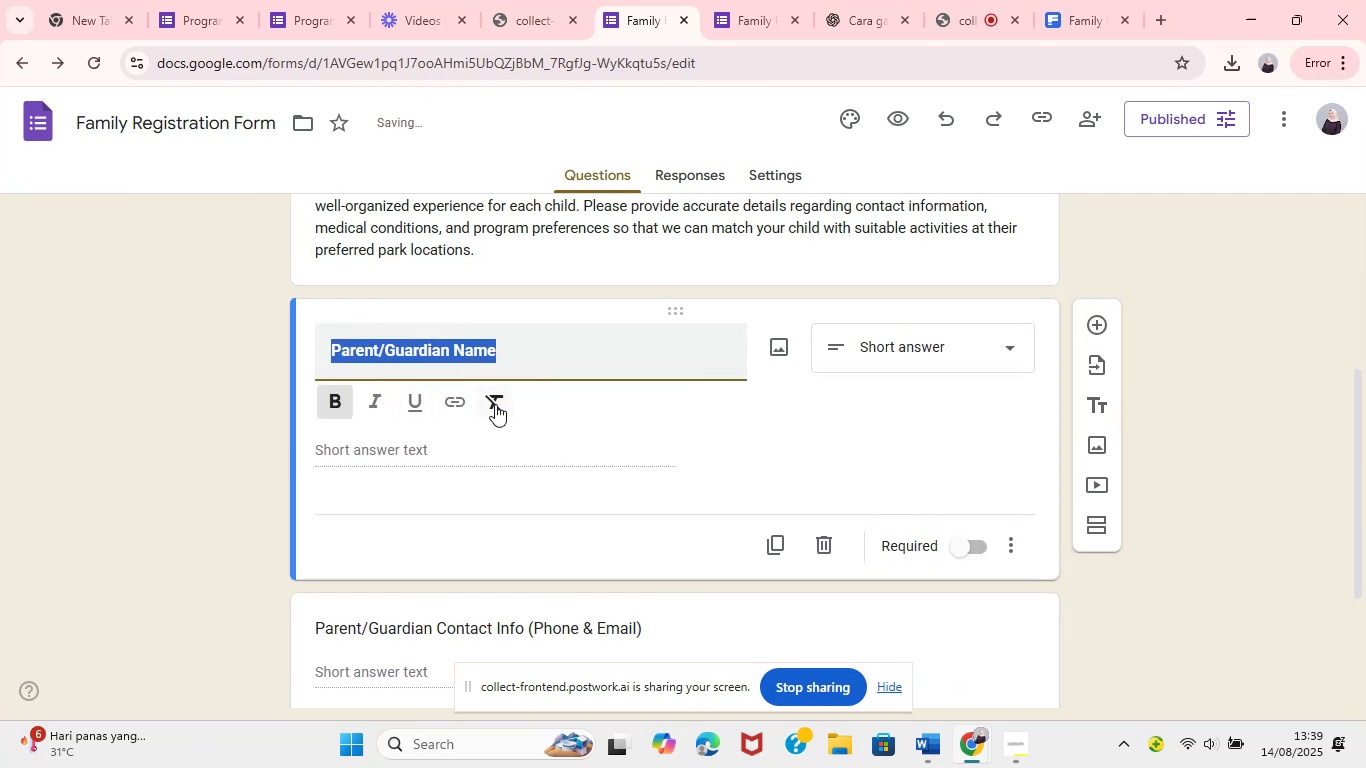 
left_click([461, 620])
 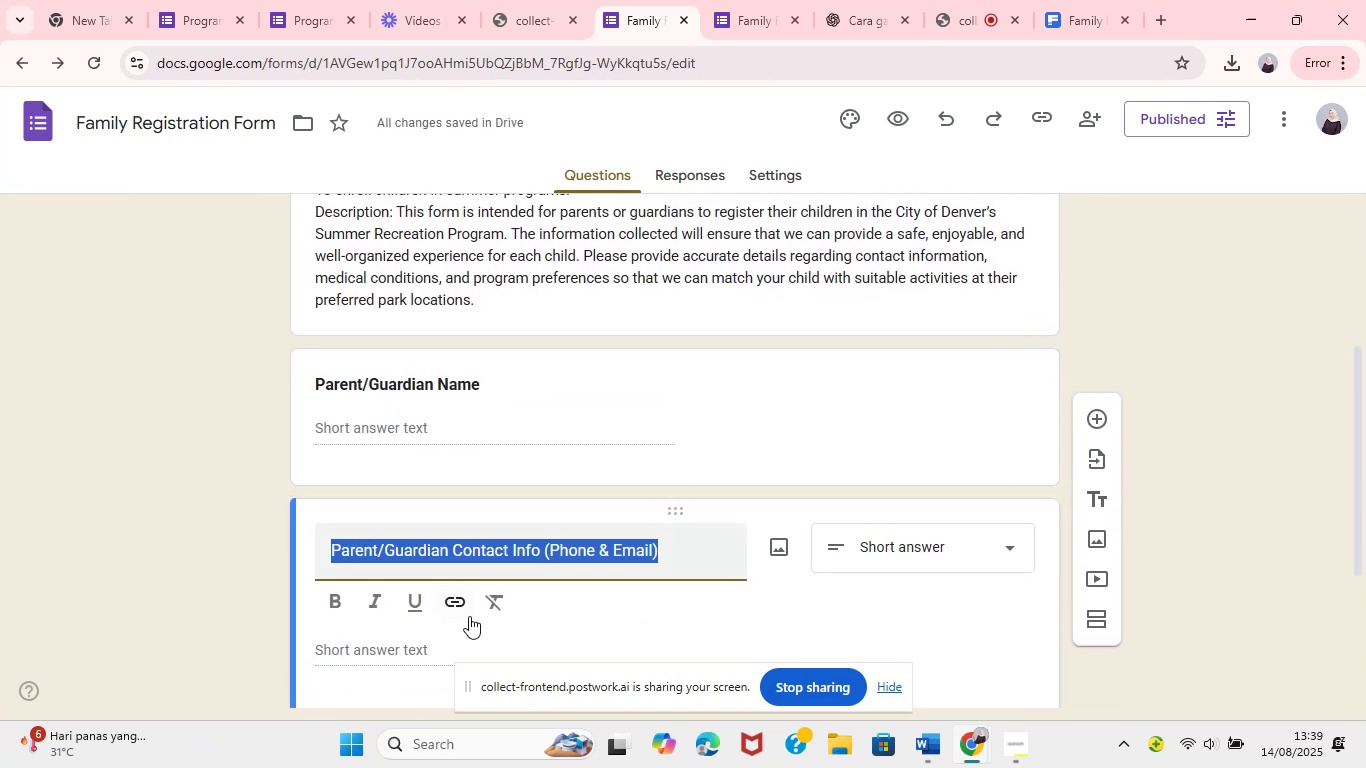 
left_click([343, 606])
 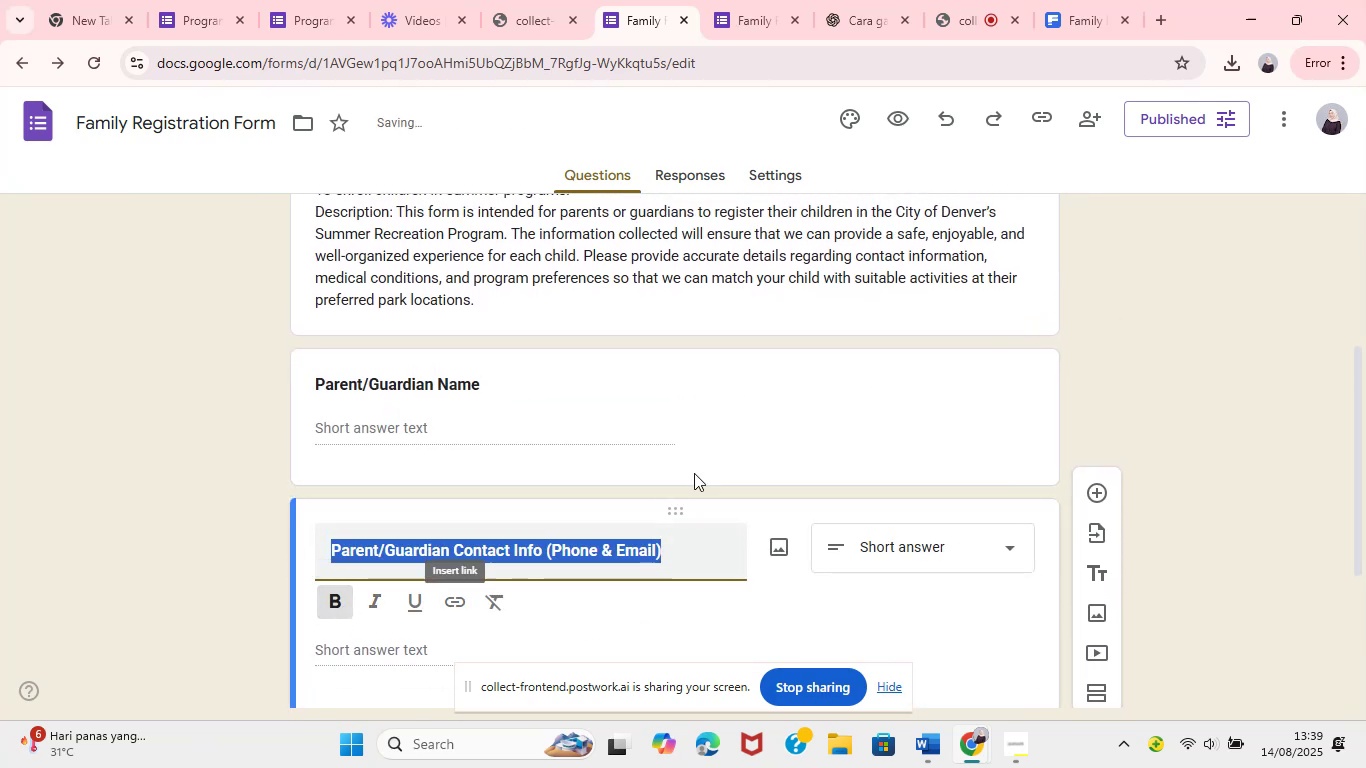 
left_click([201, 489])
 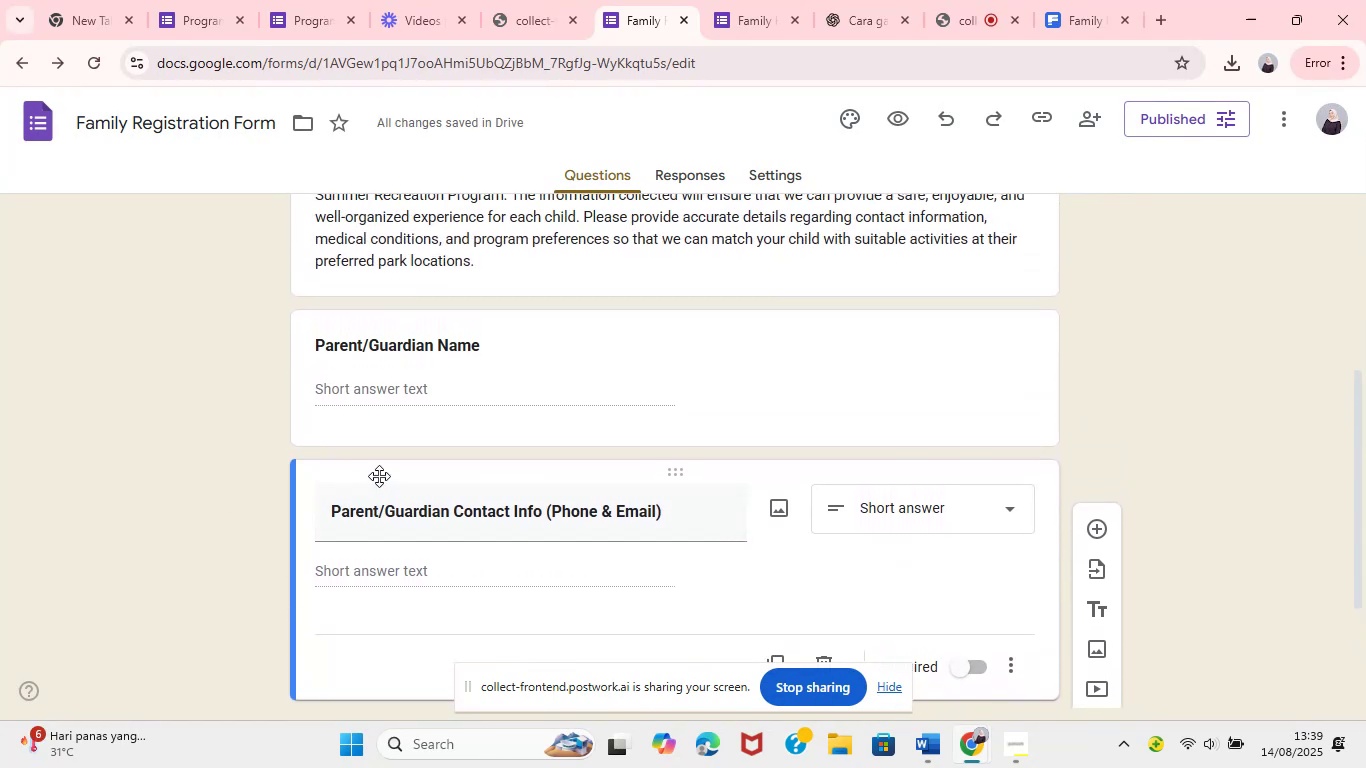 
wait(6.49)
 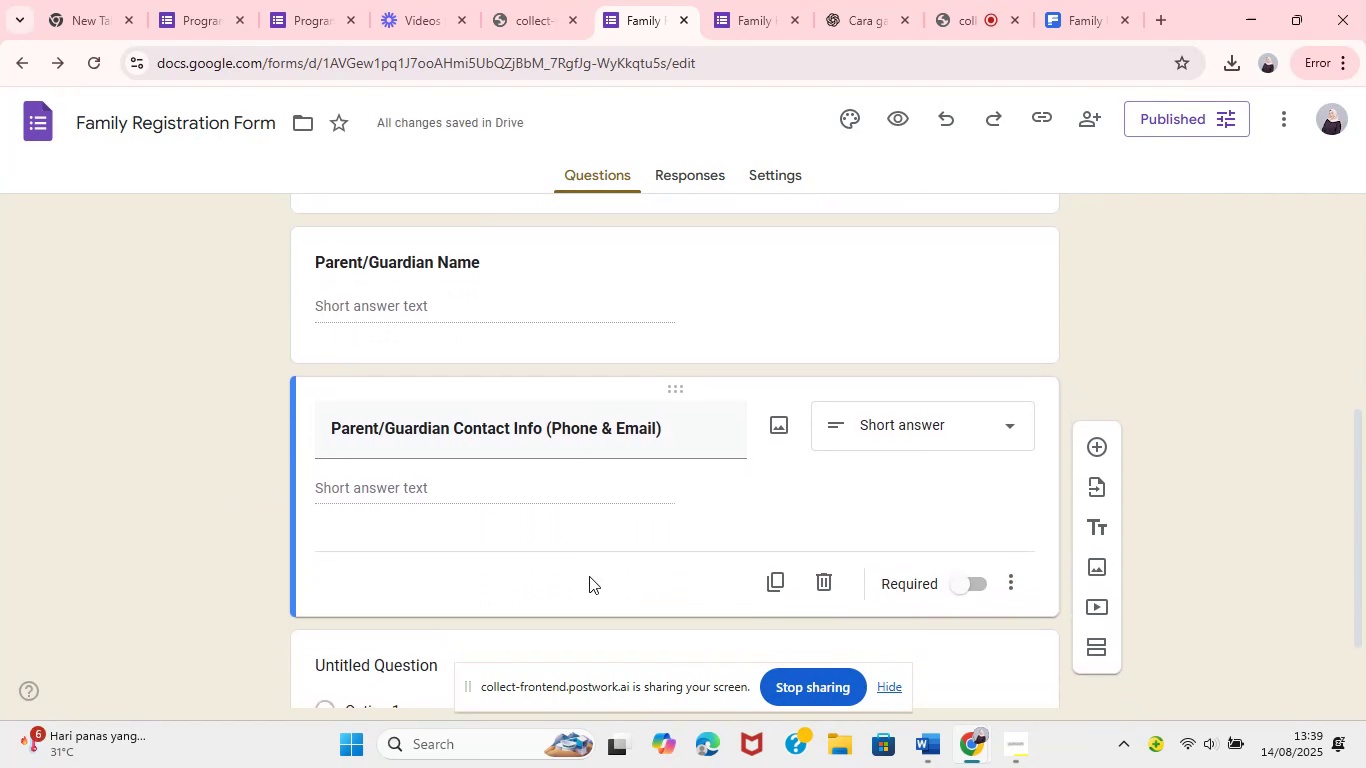 
left_click([226, 458])
 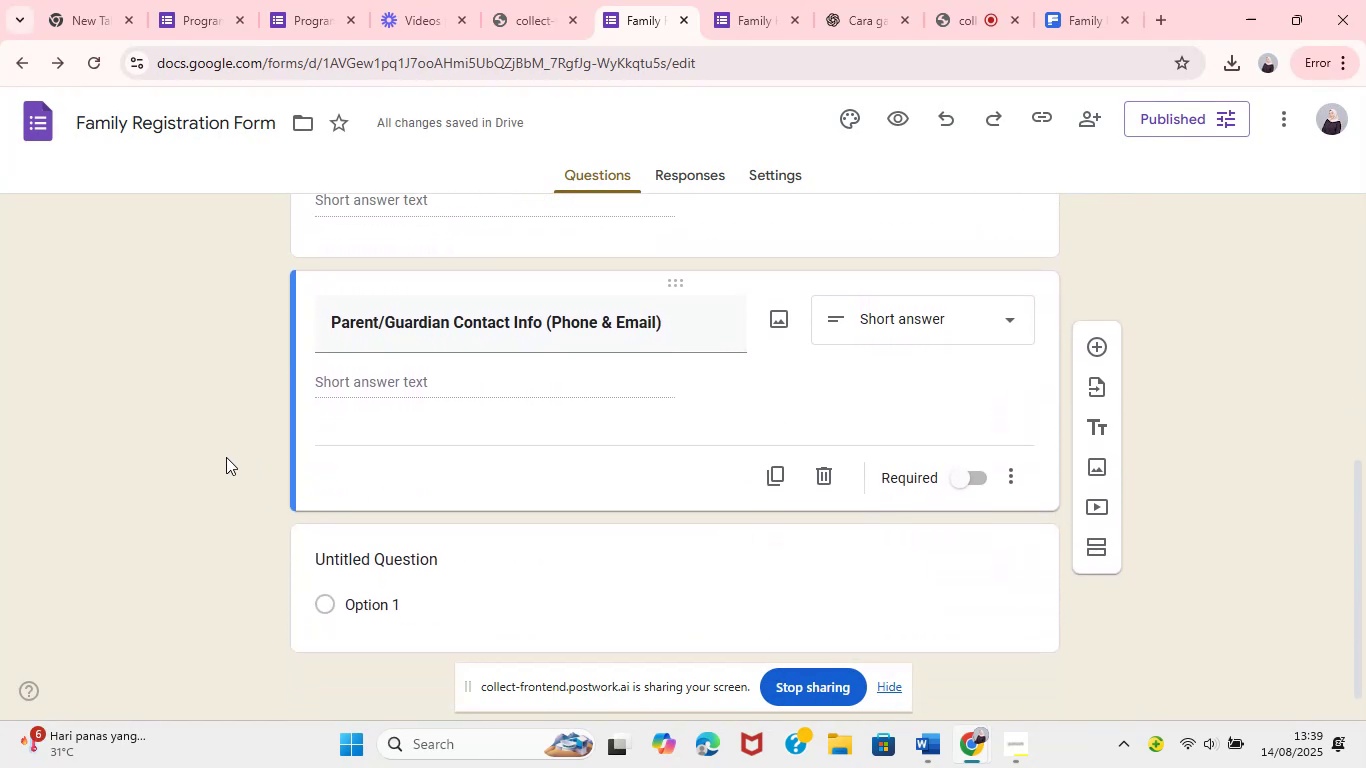 
left_click([507, 414])
 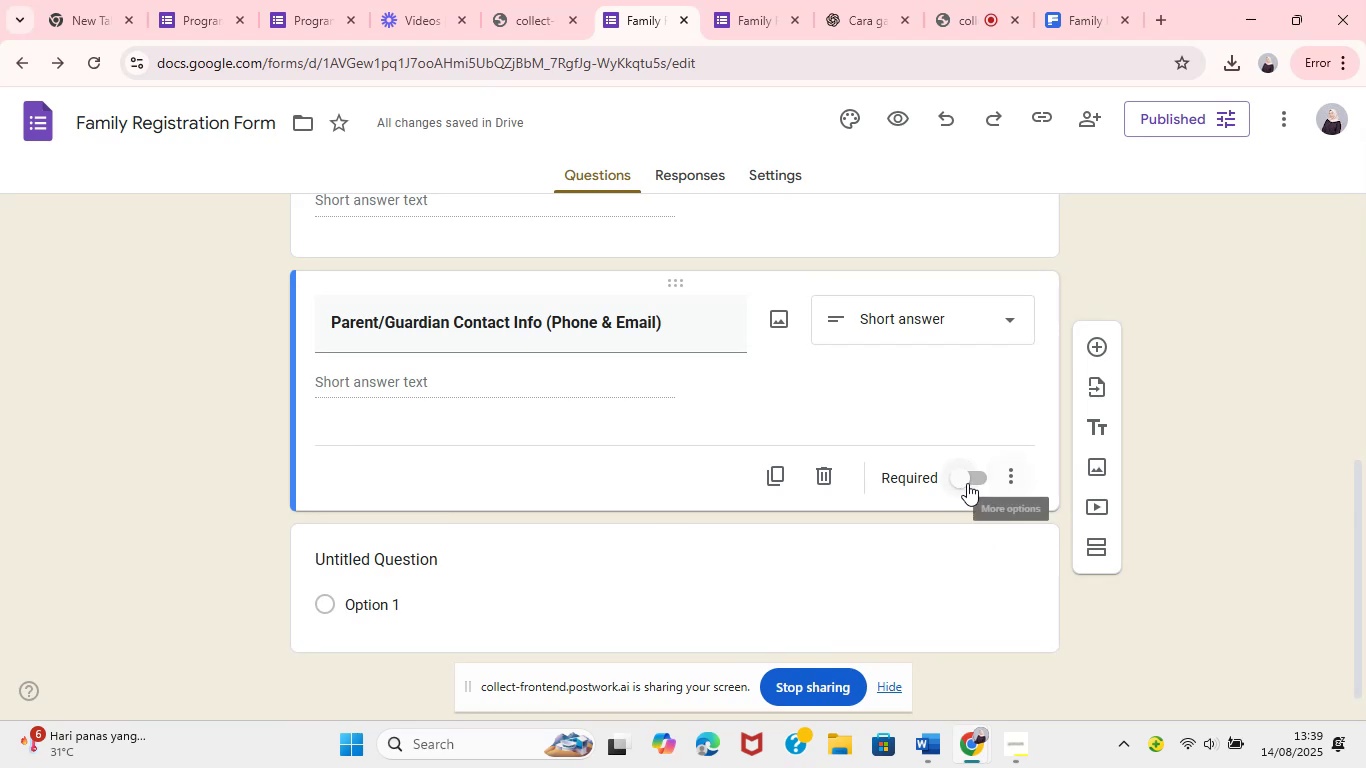 
wait(5.27)
 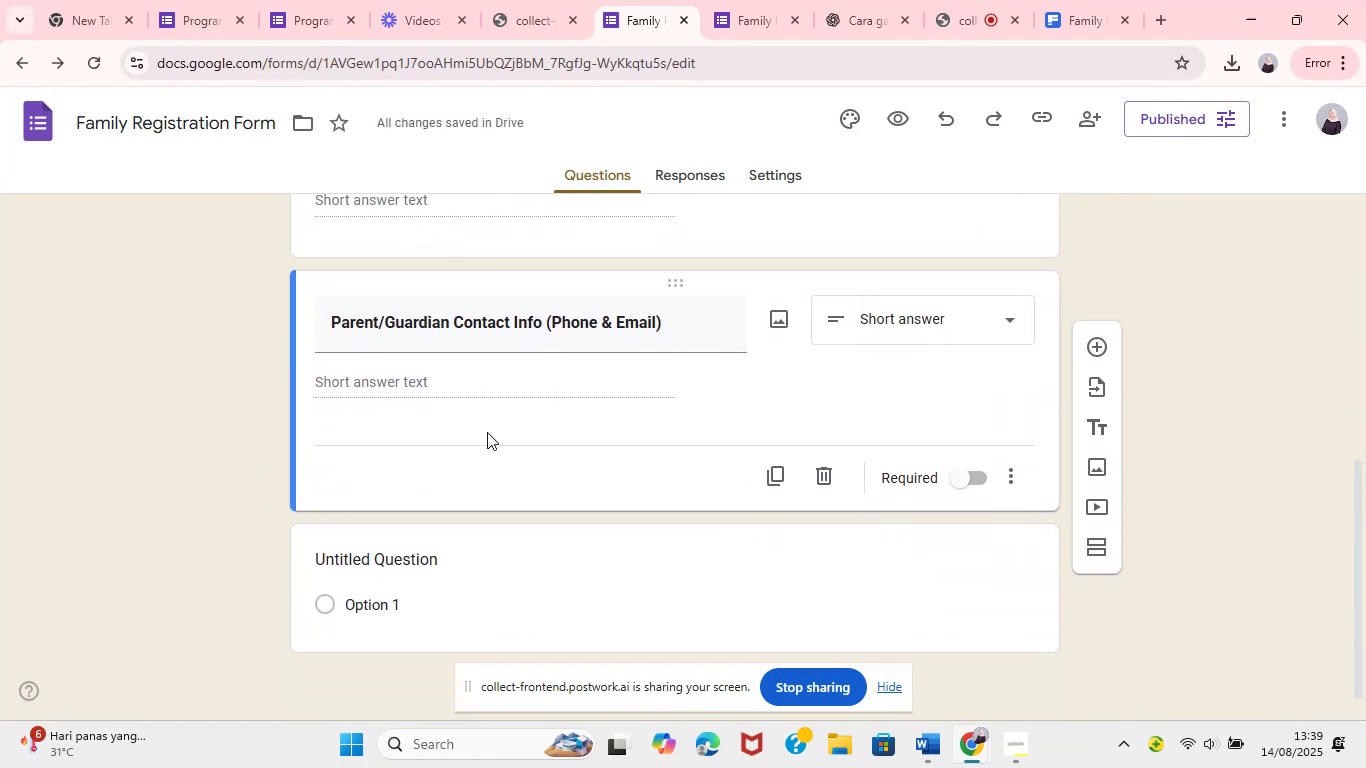 
left_click([165, 4])
 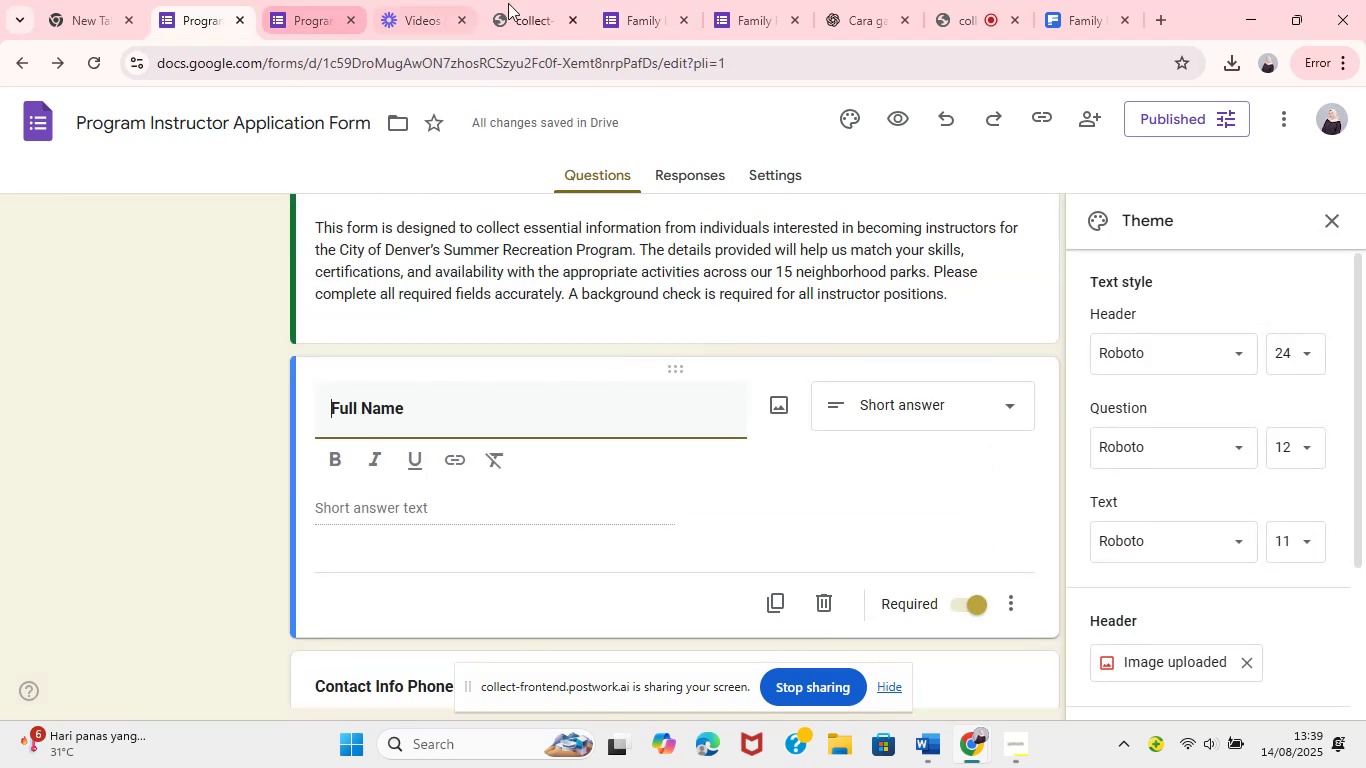 
left_click([759, 0])
 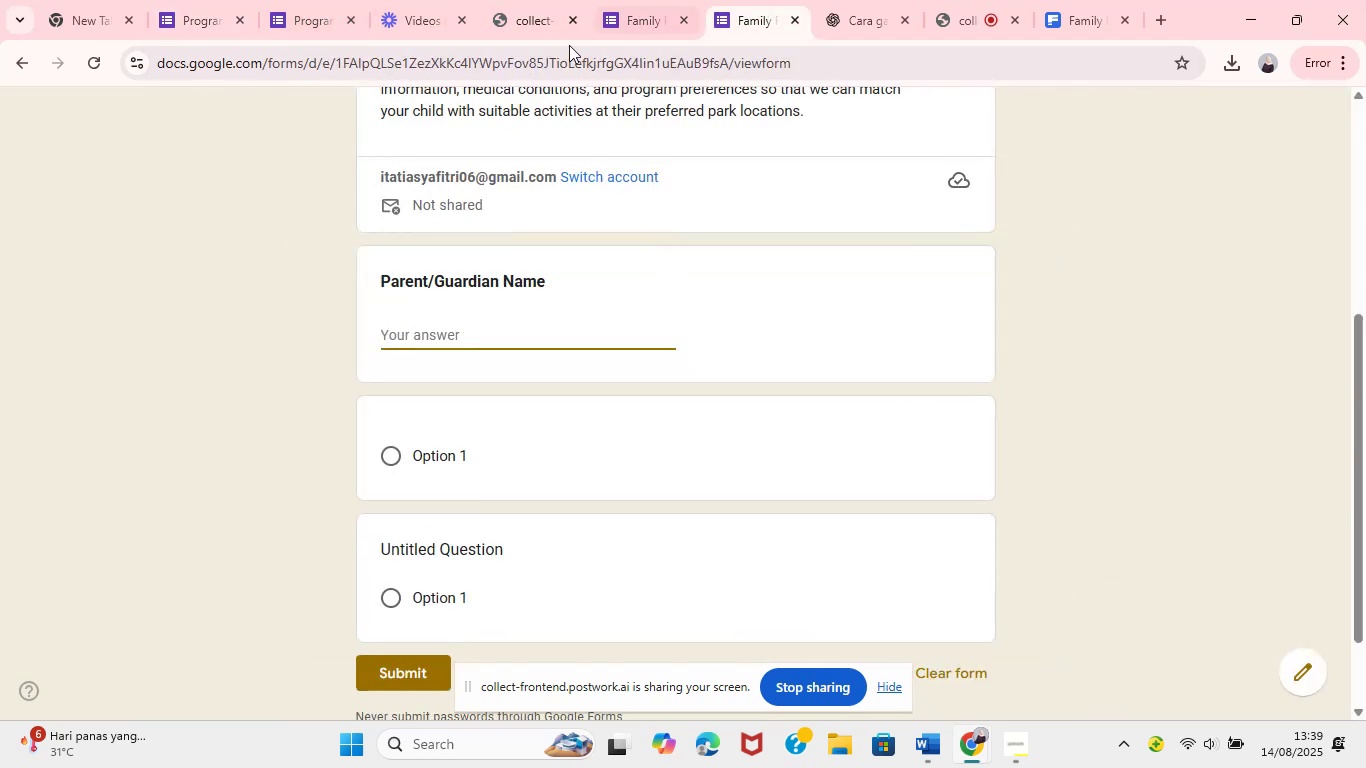 
left_click([94, 68])
 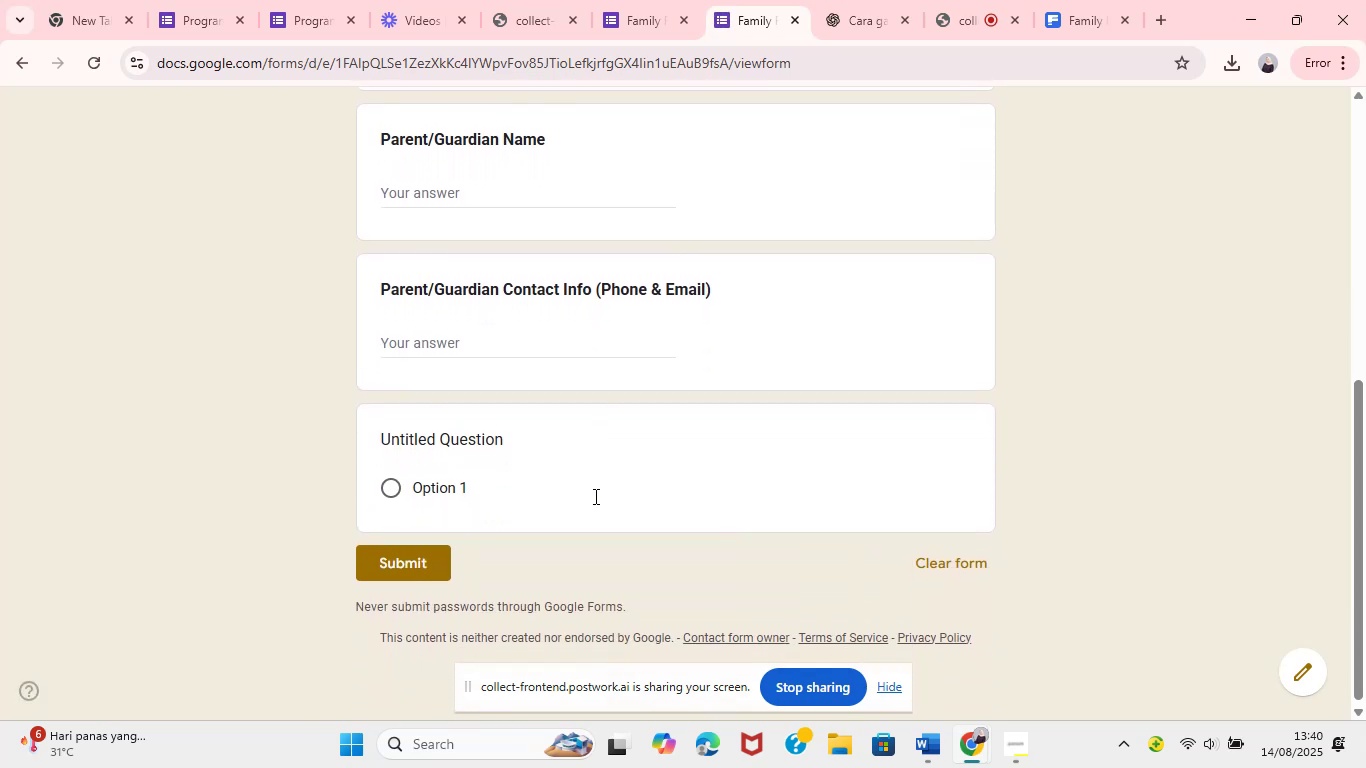 
wait(13.65)
 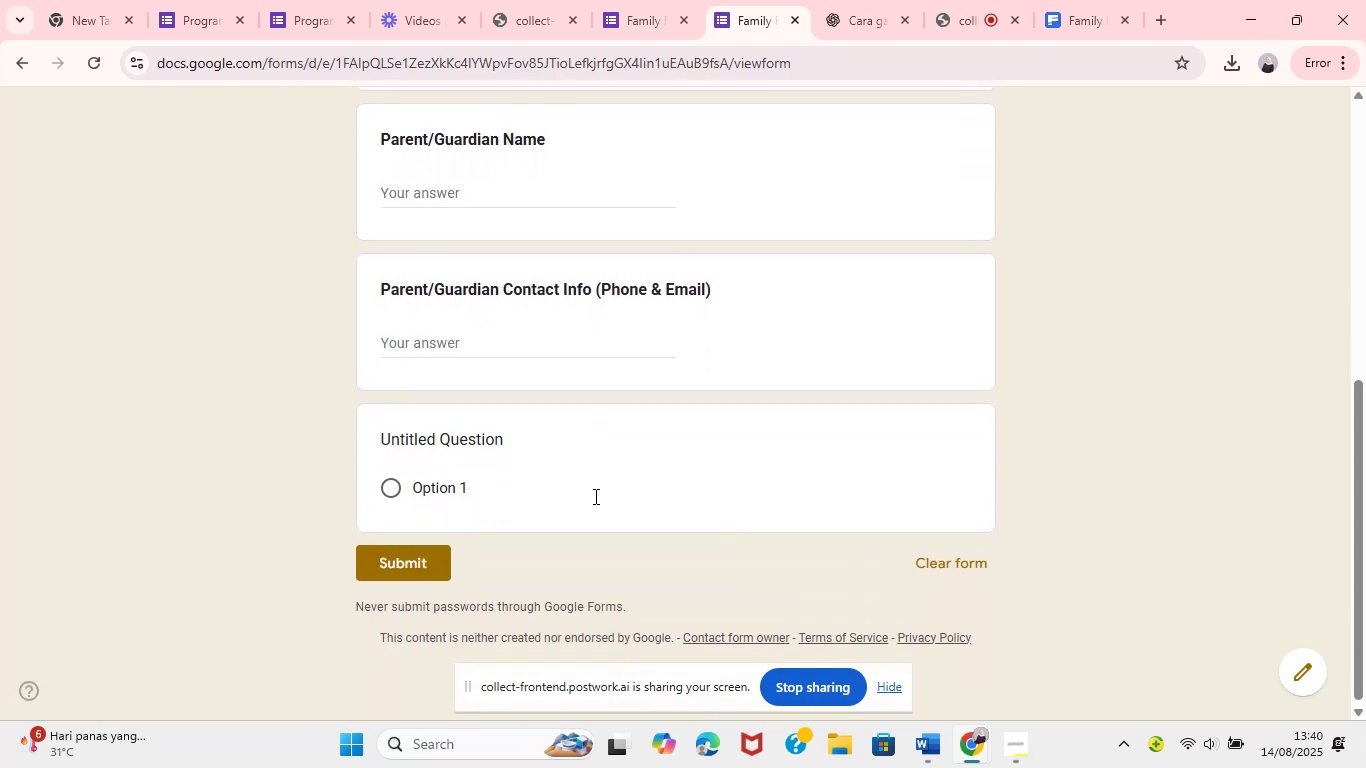 
left_click([991, 0])
 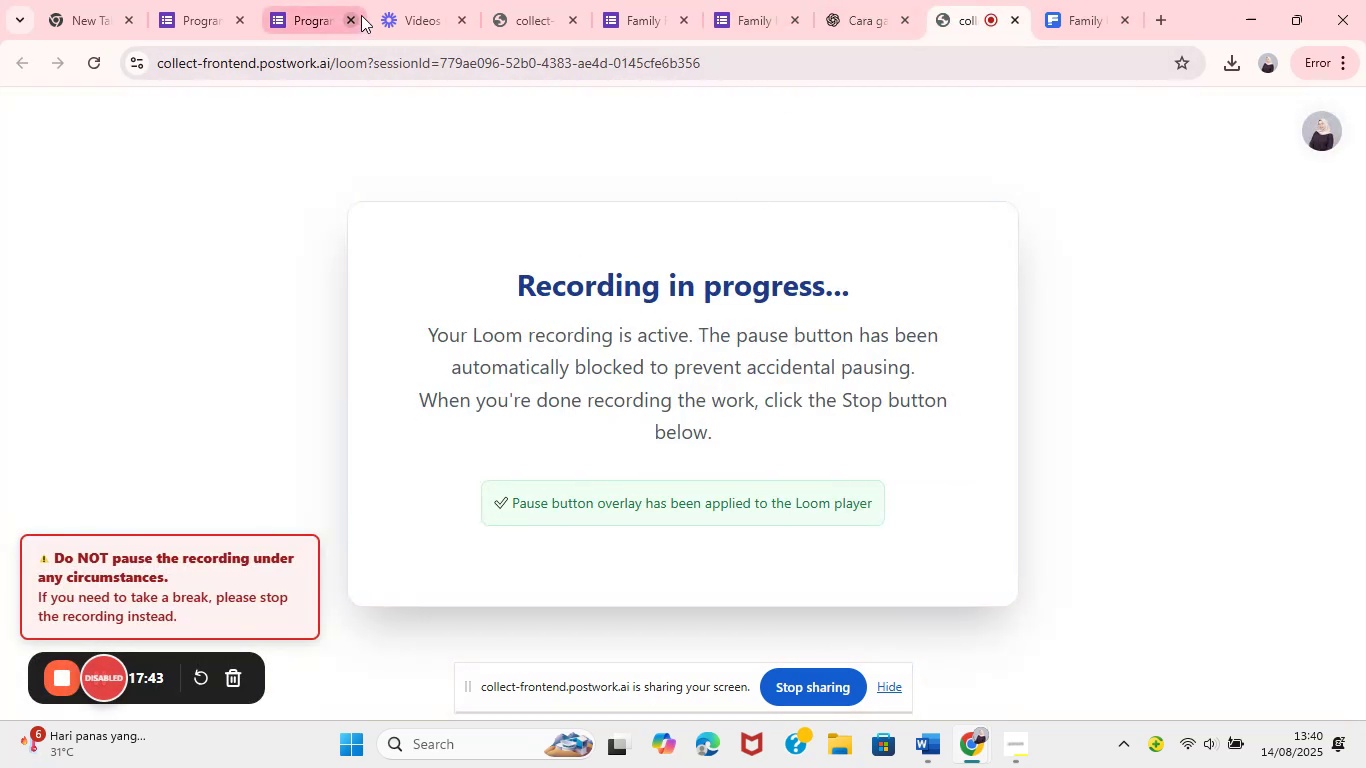 
wait(5.56)
 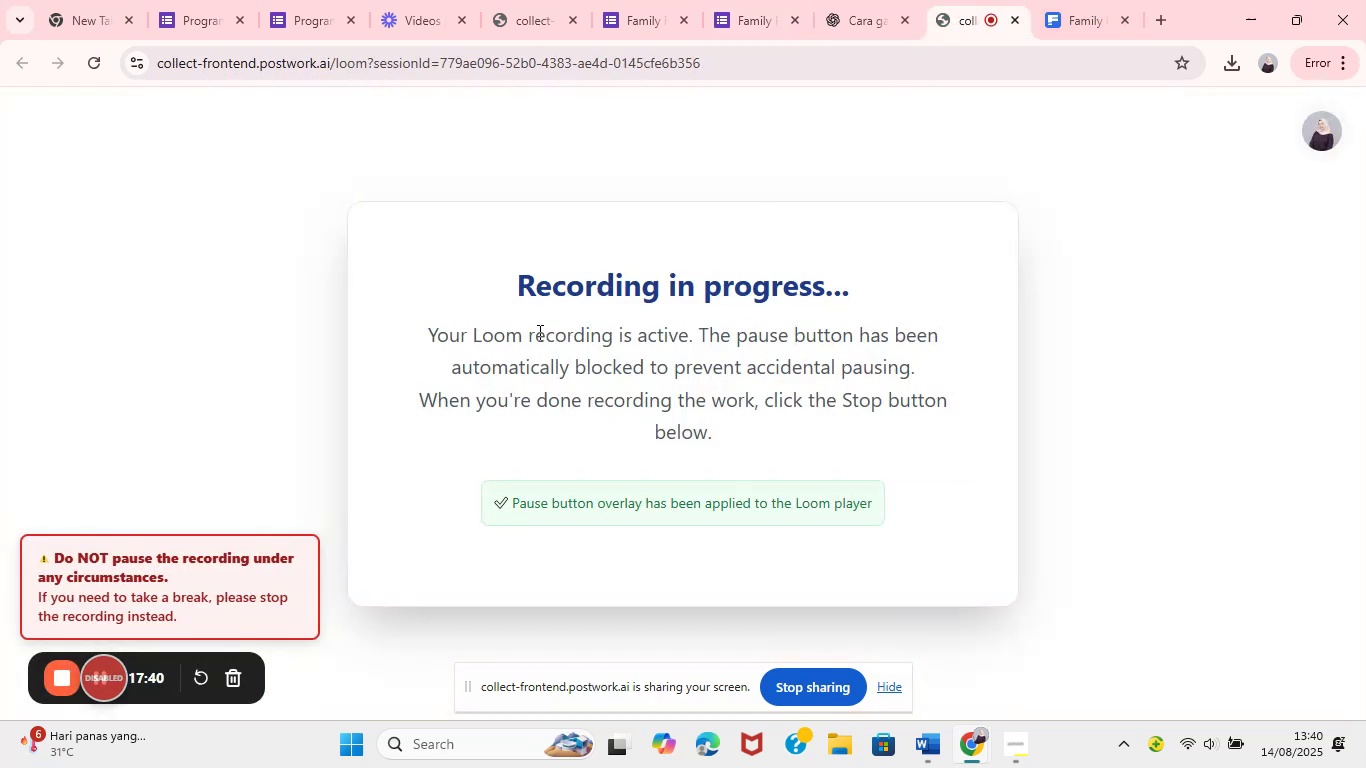 
left_click([618, 0])
 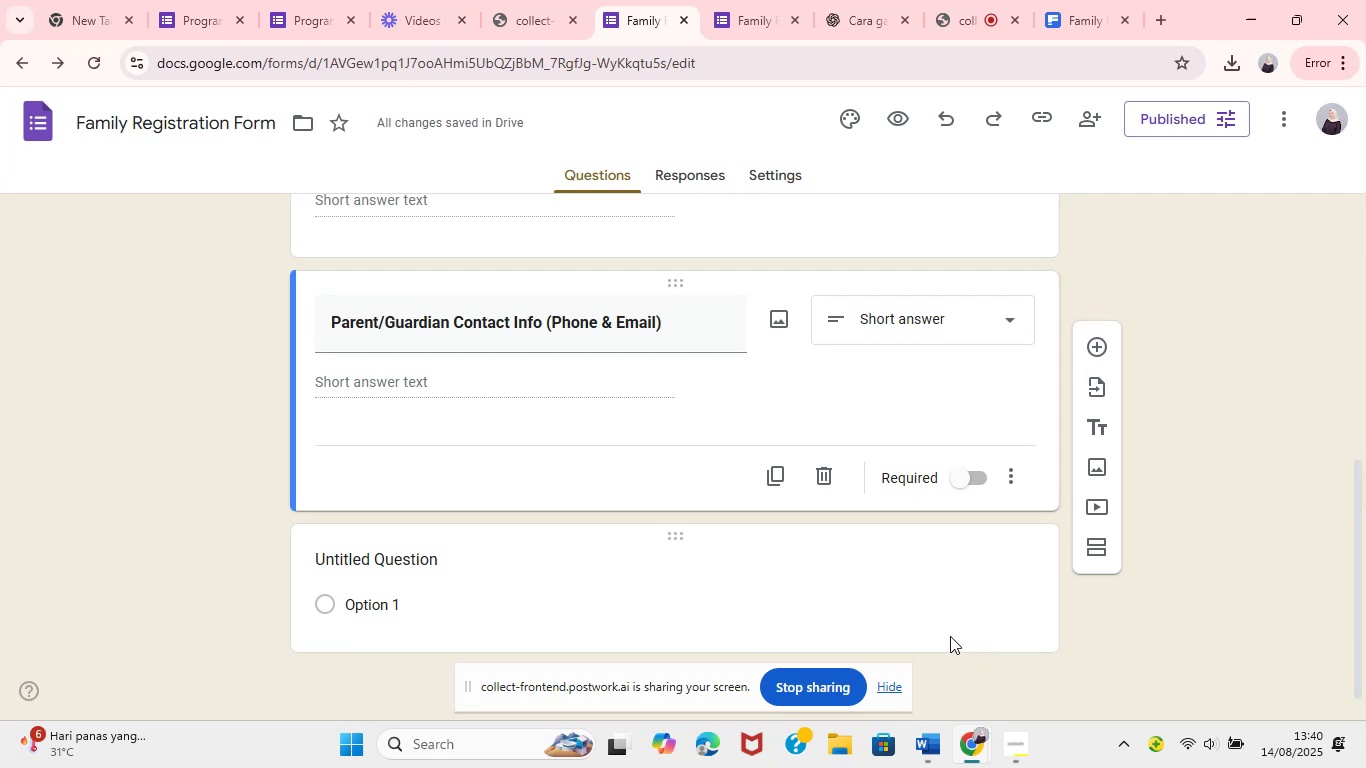 
wait(11.57)
 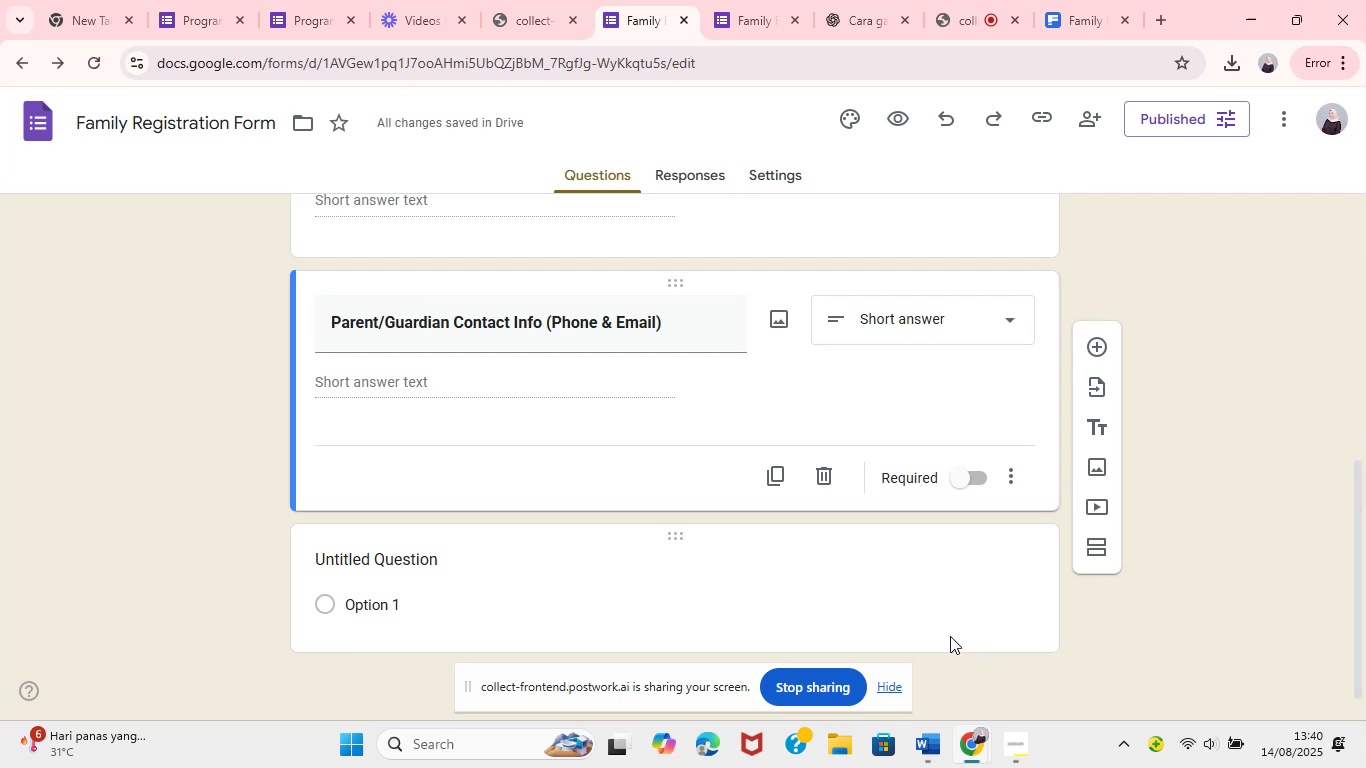 
left_click([941, 756])
 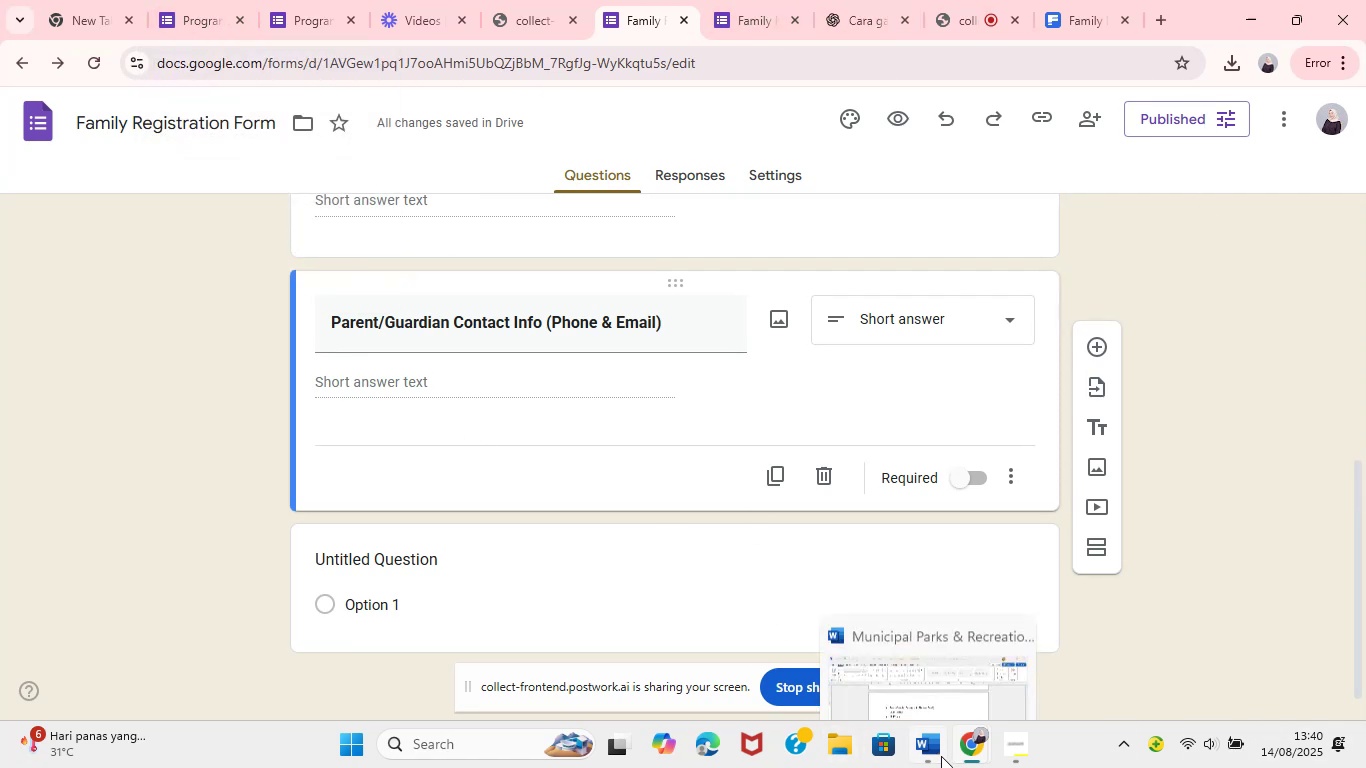 
scroll: coordinate [451, 430], scroll_direction: none, amount: 0.0
 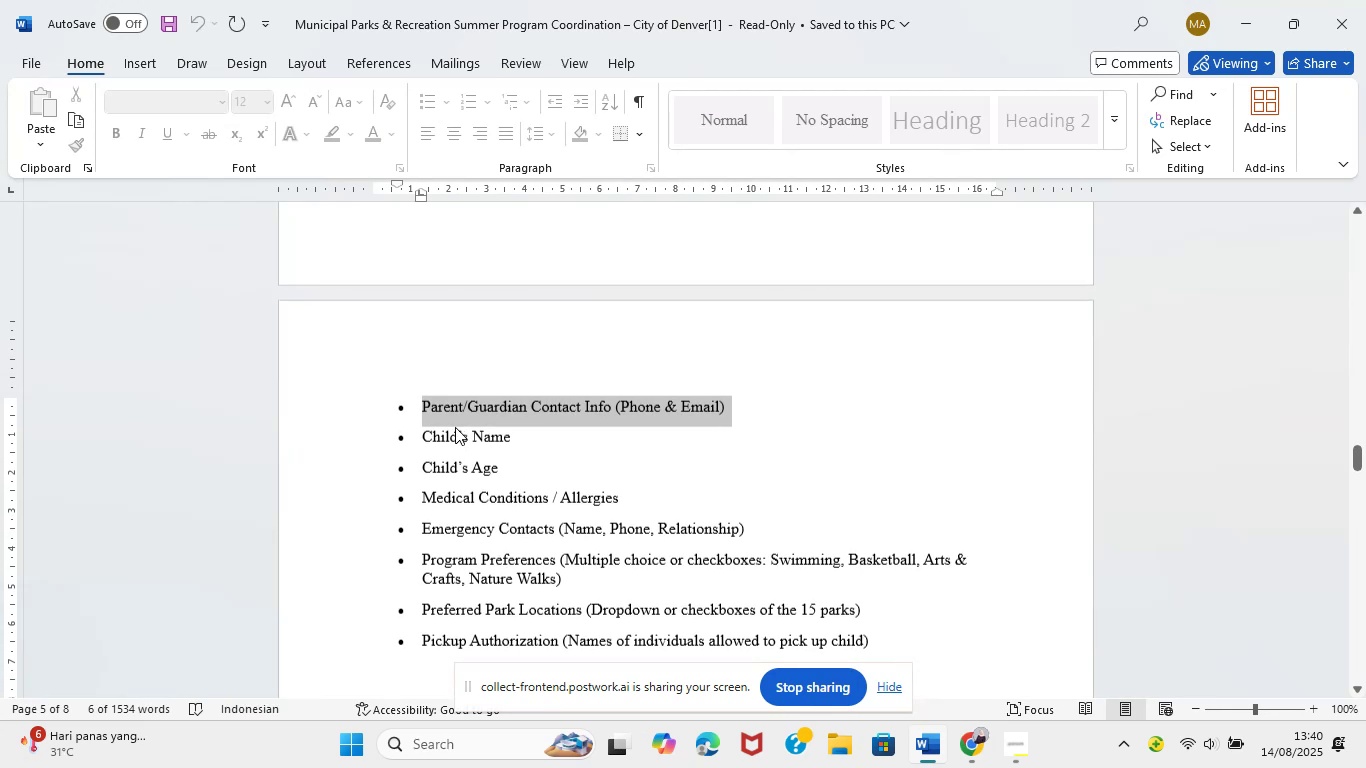 
left_click_drag(start_coordinate=[427, 441], to_coordinate=[504, 441])
 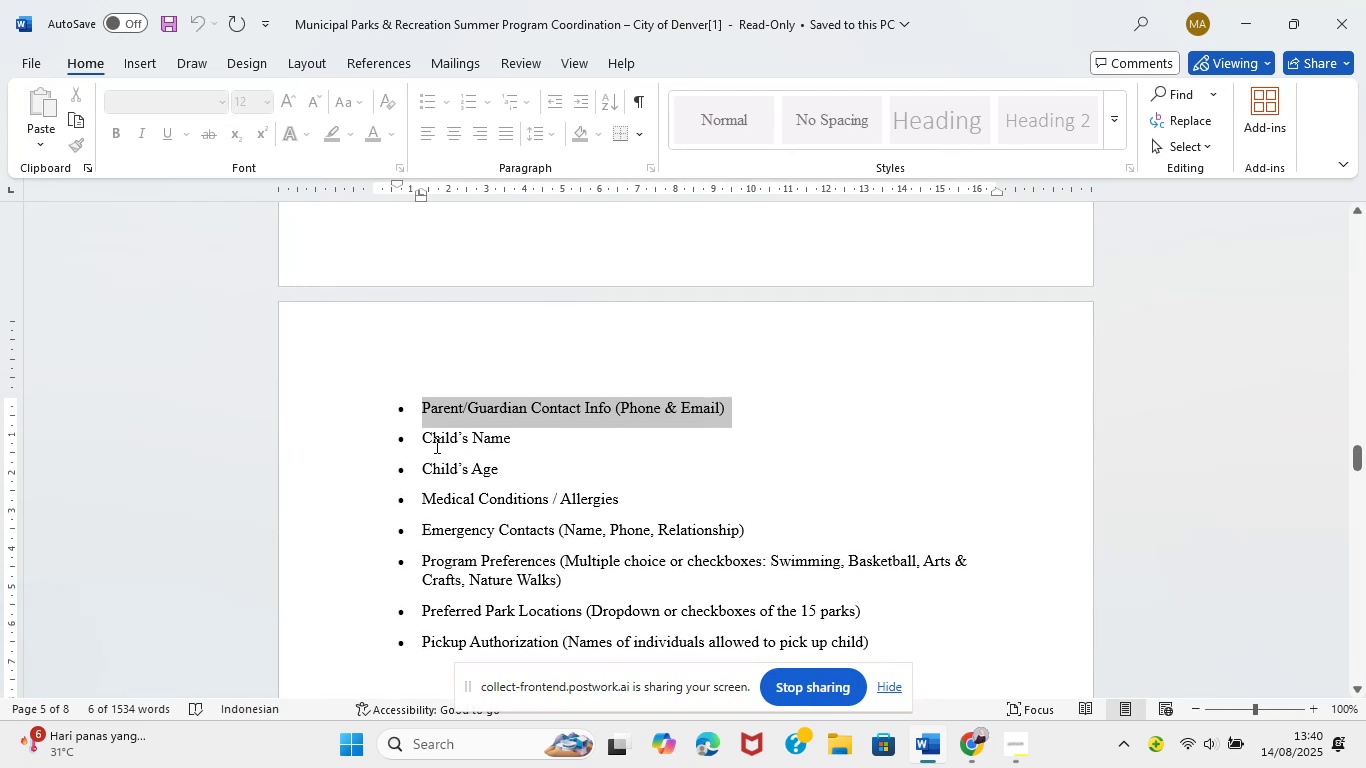 
key(Control+C)
 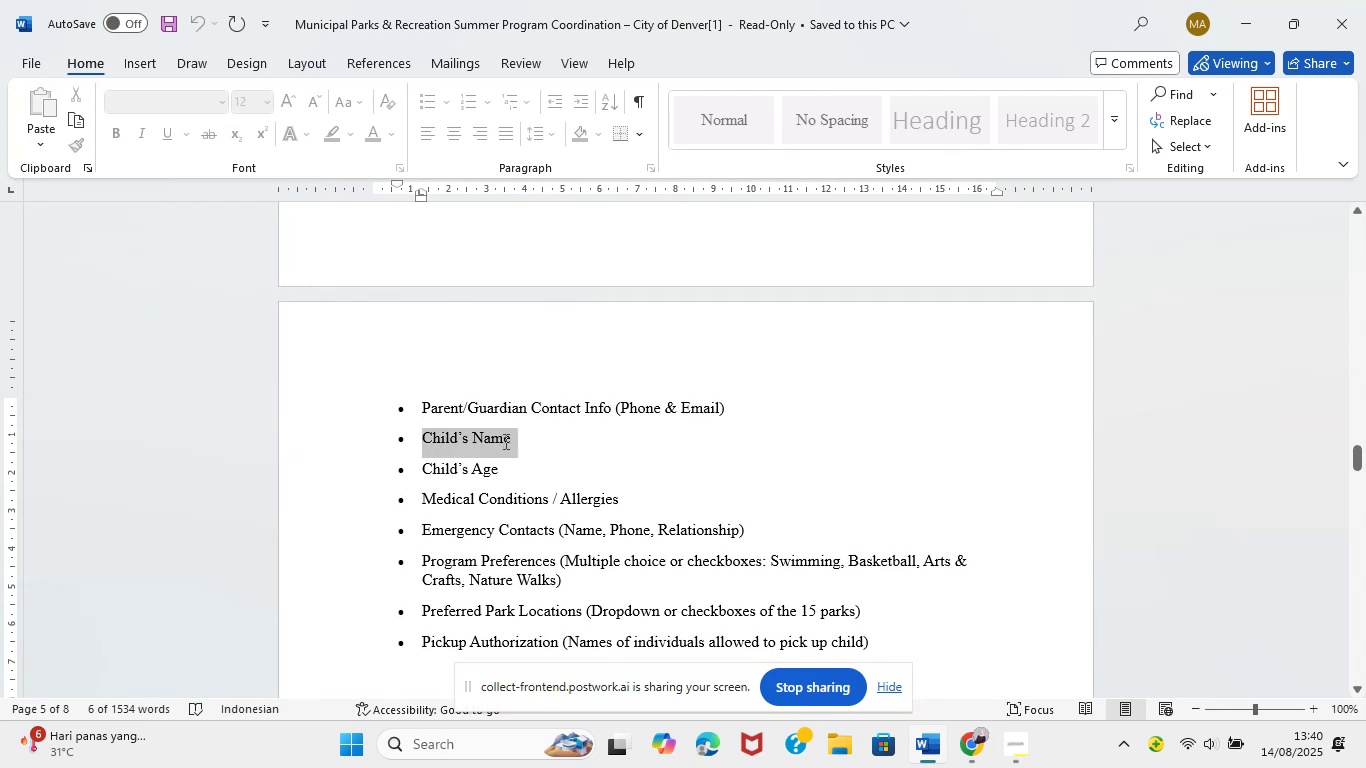 
key(Control+C)
 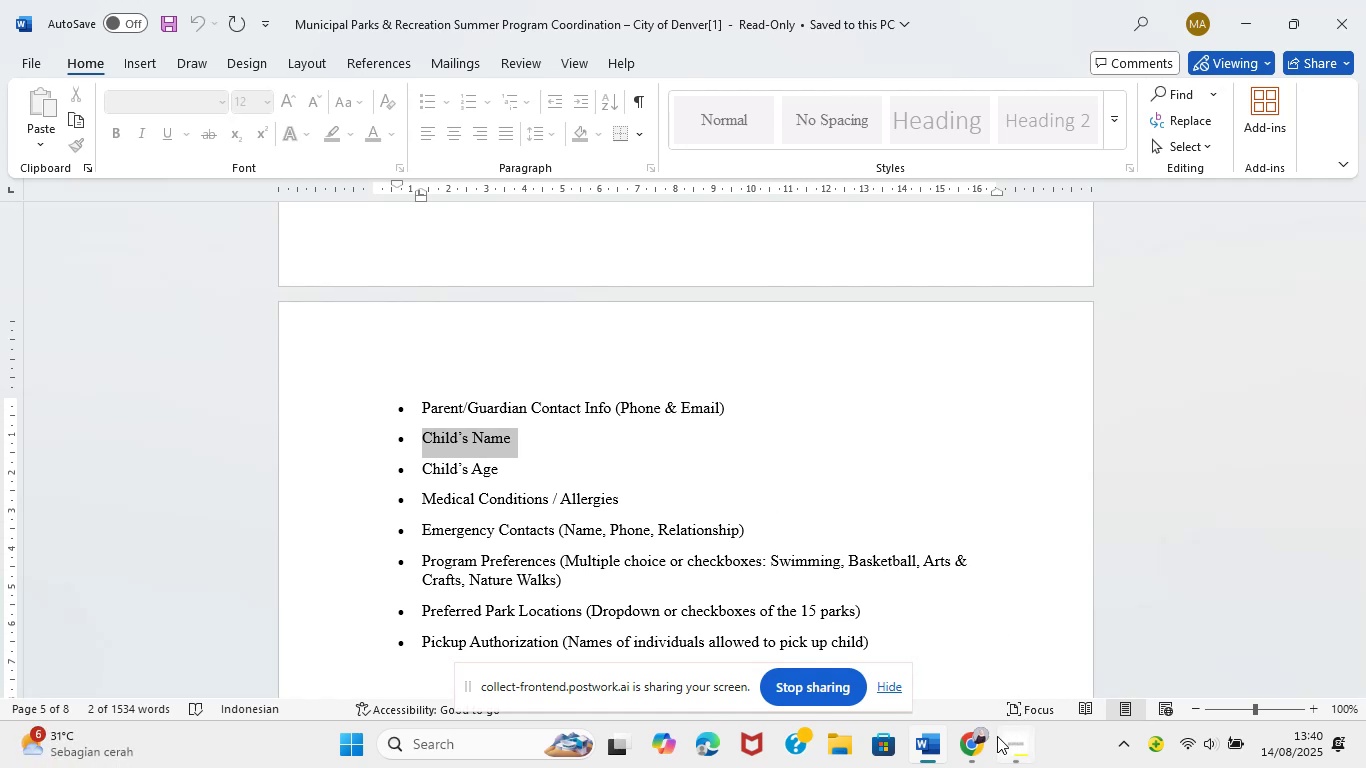 
wait(14.73)
 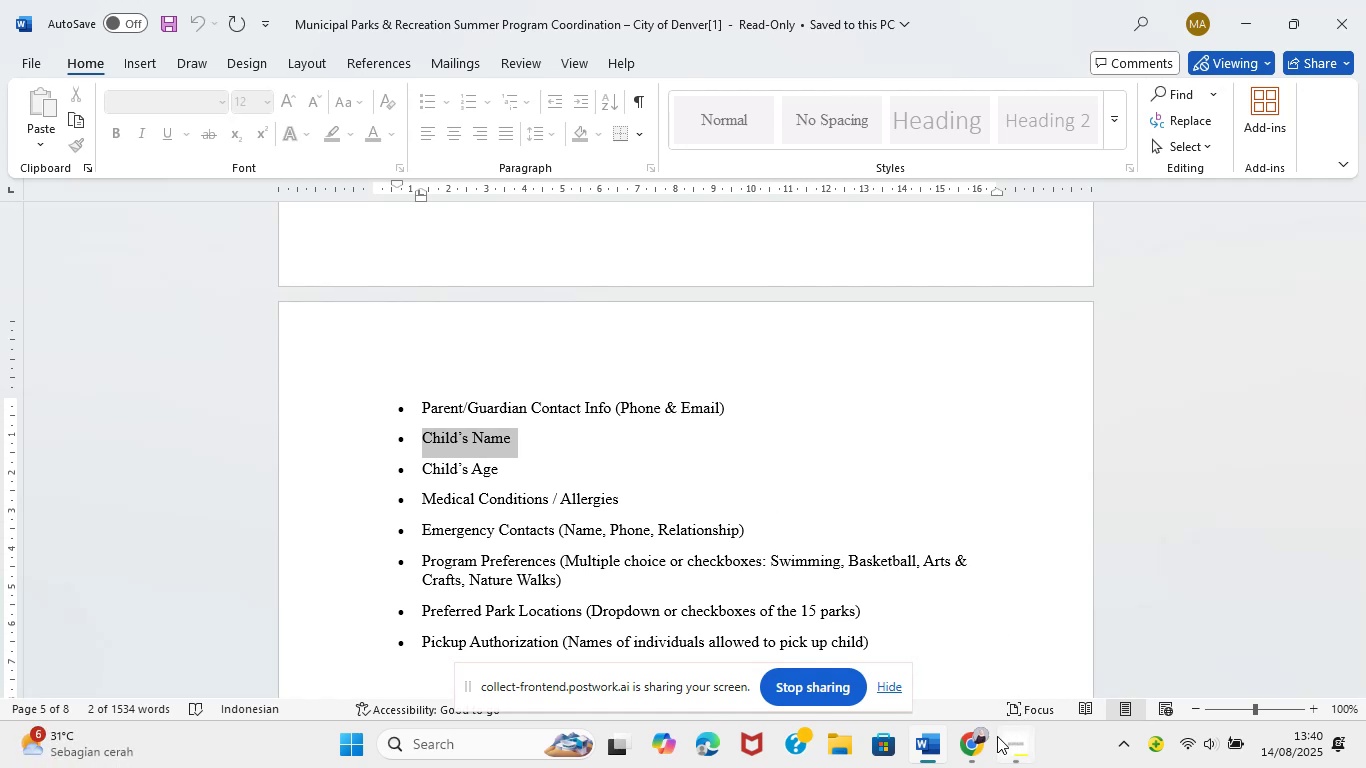 
mouse_move([900, 653])
 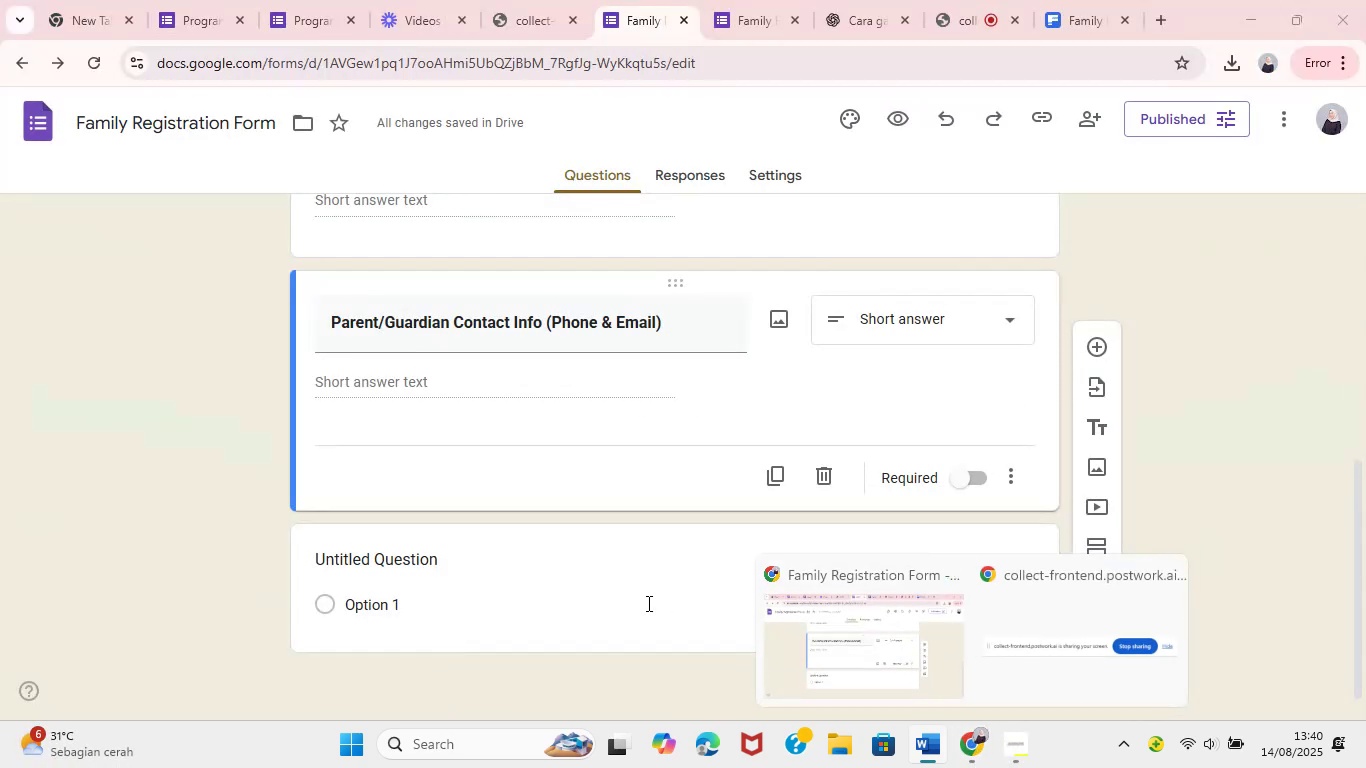 
left_click([841, 628])
 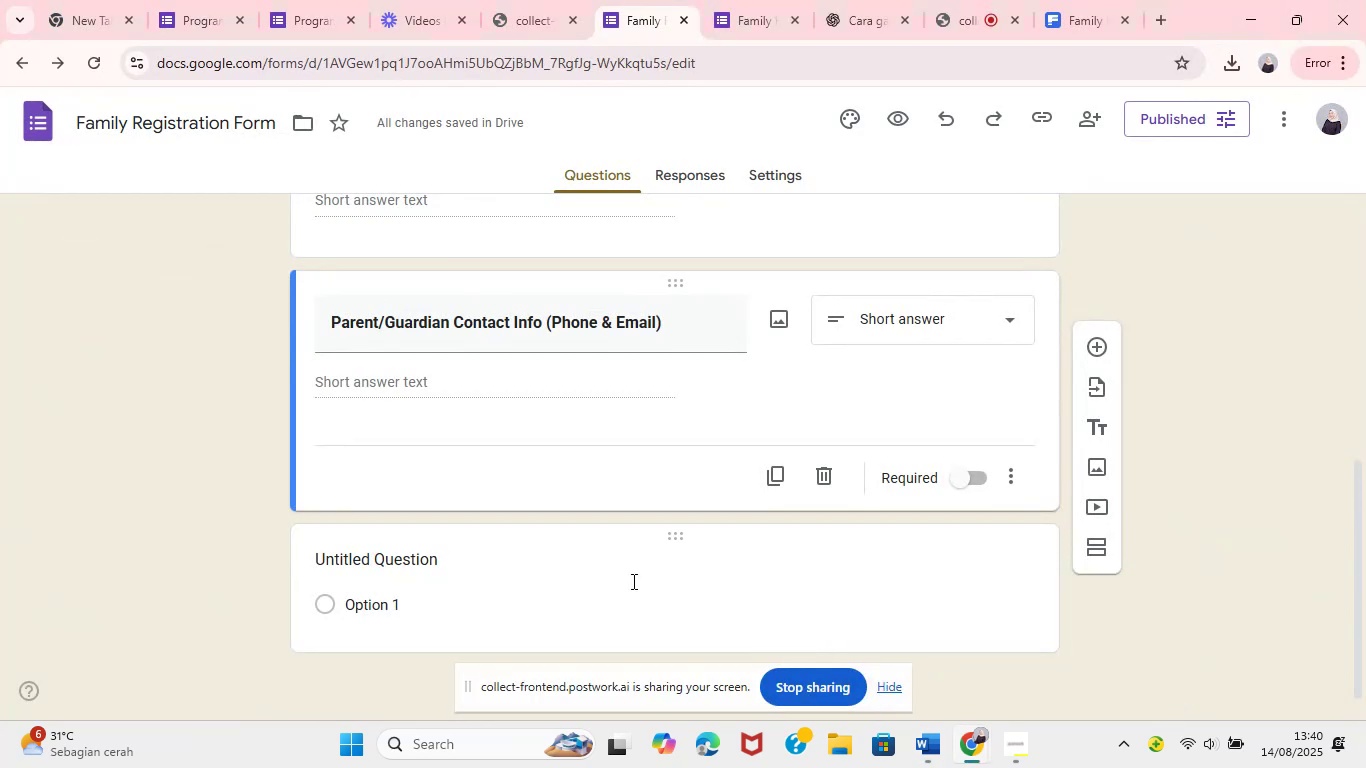 
left_click([391, 567])
 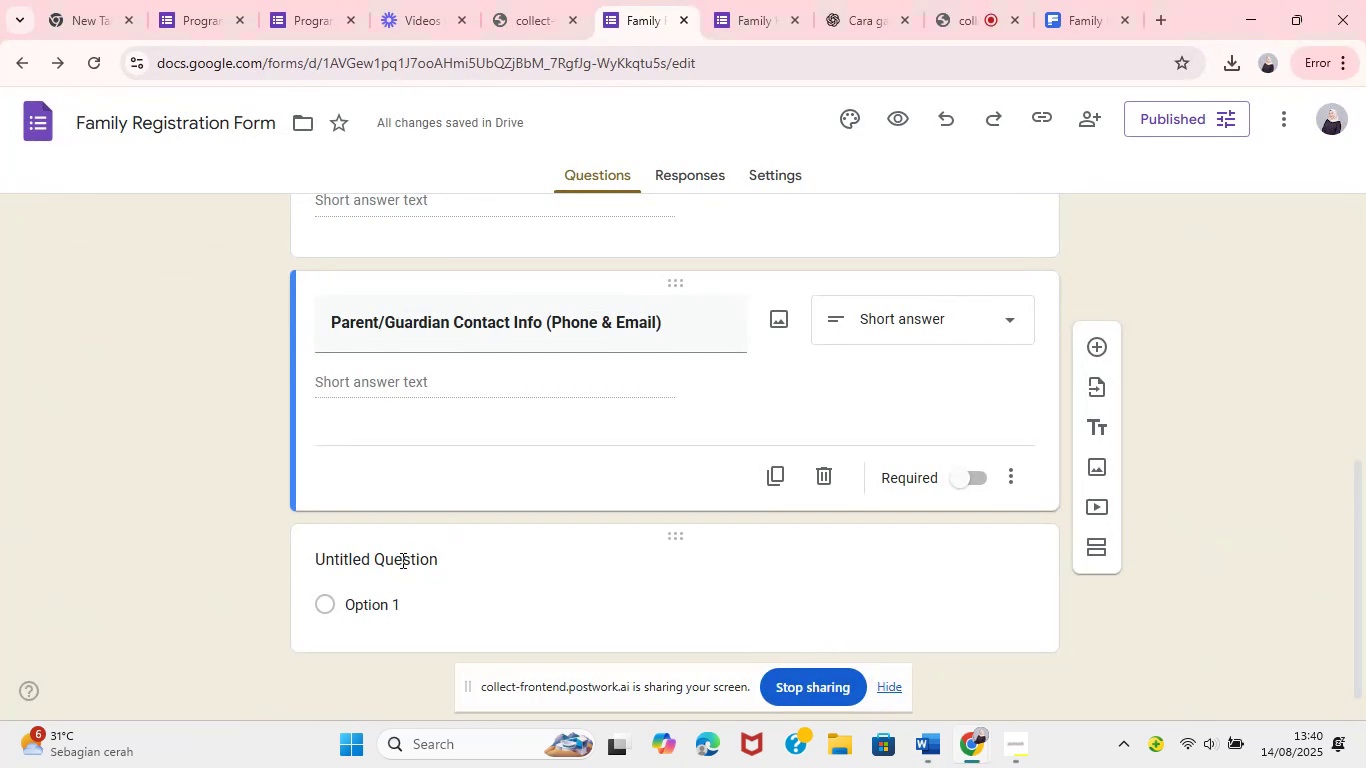 
key(Control+V)
 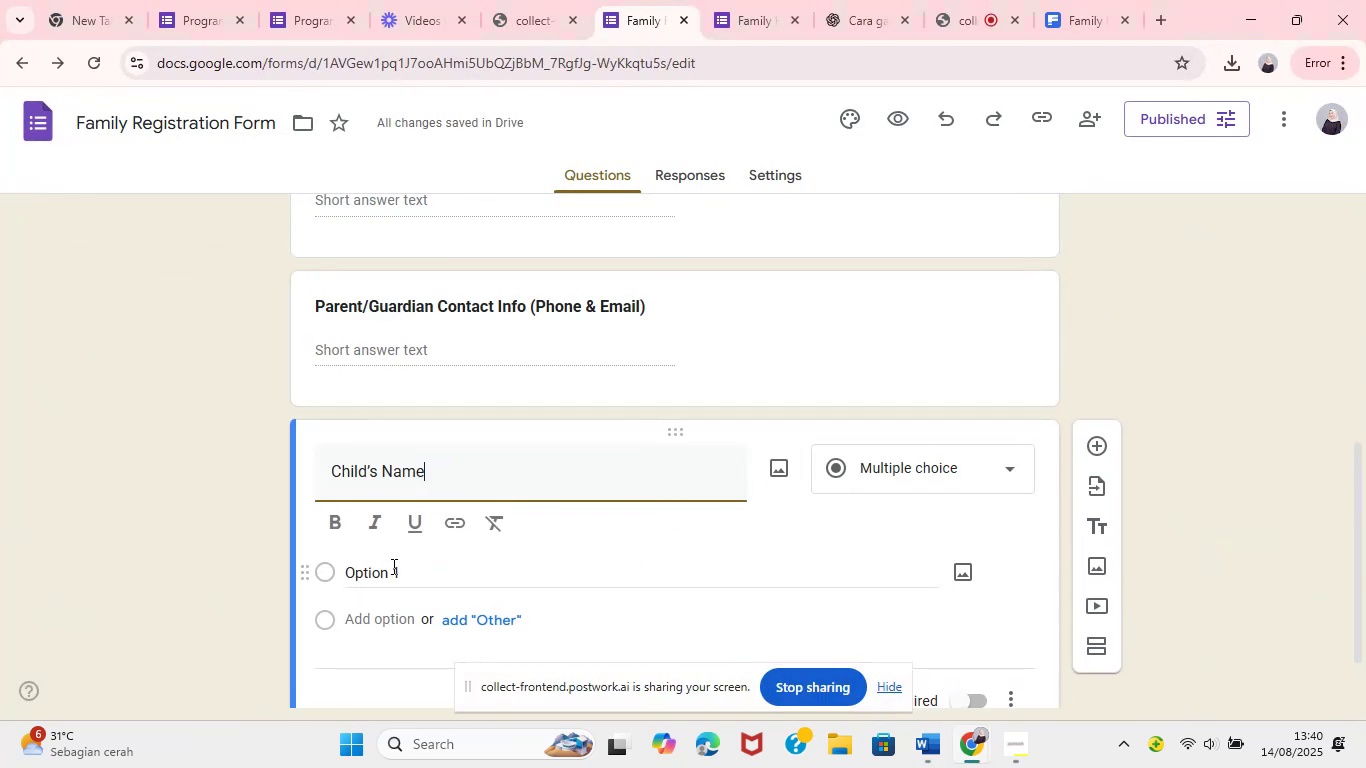 
key(Control+ControlLeft)
 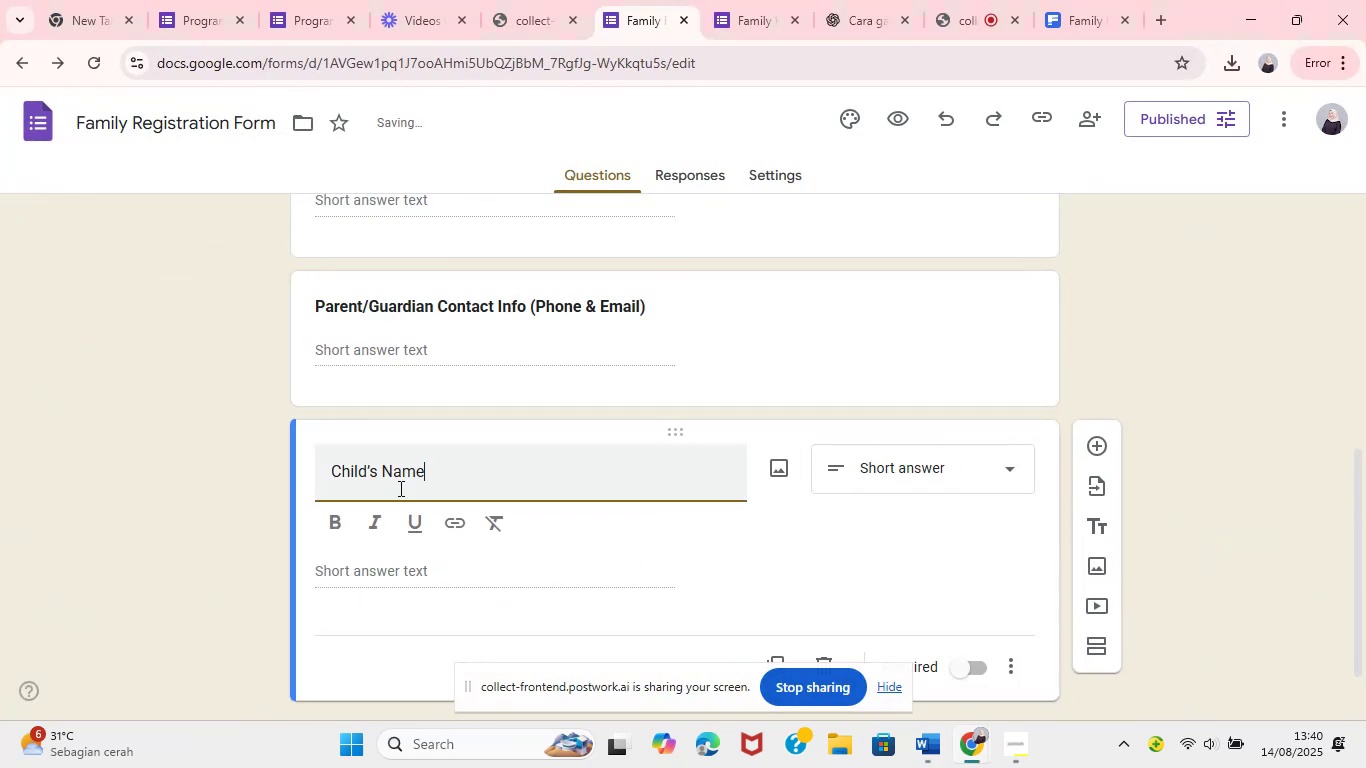 
key(Control+A)
 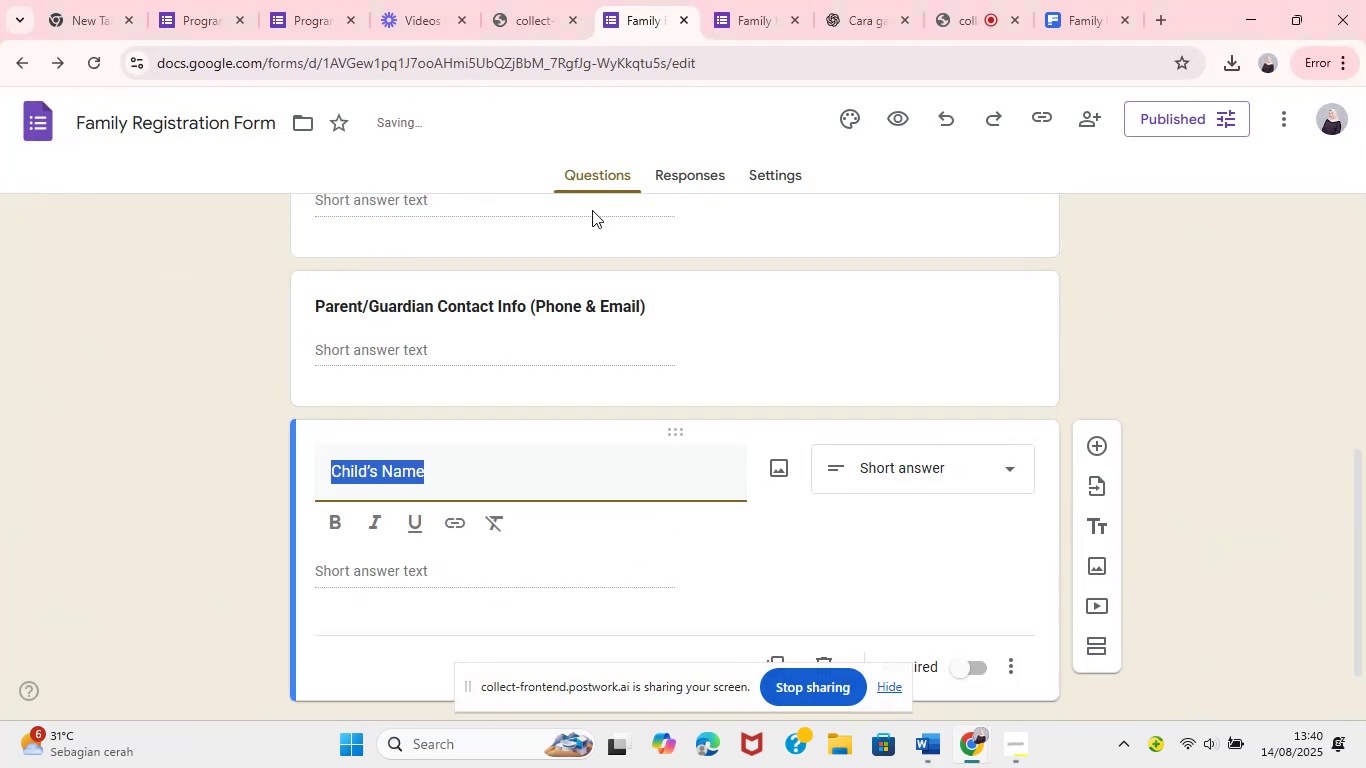 
left_click([343, 528])
 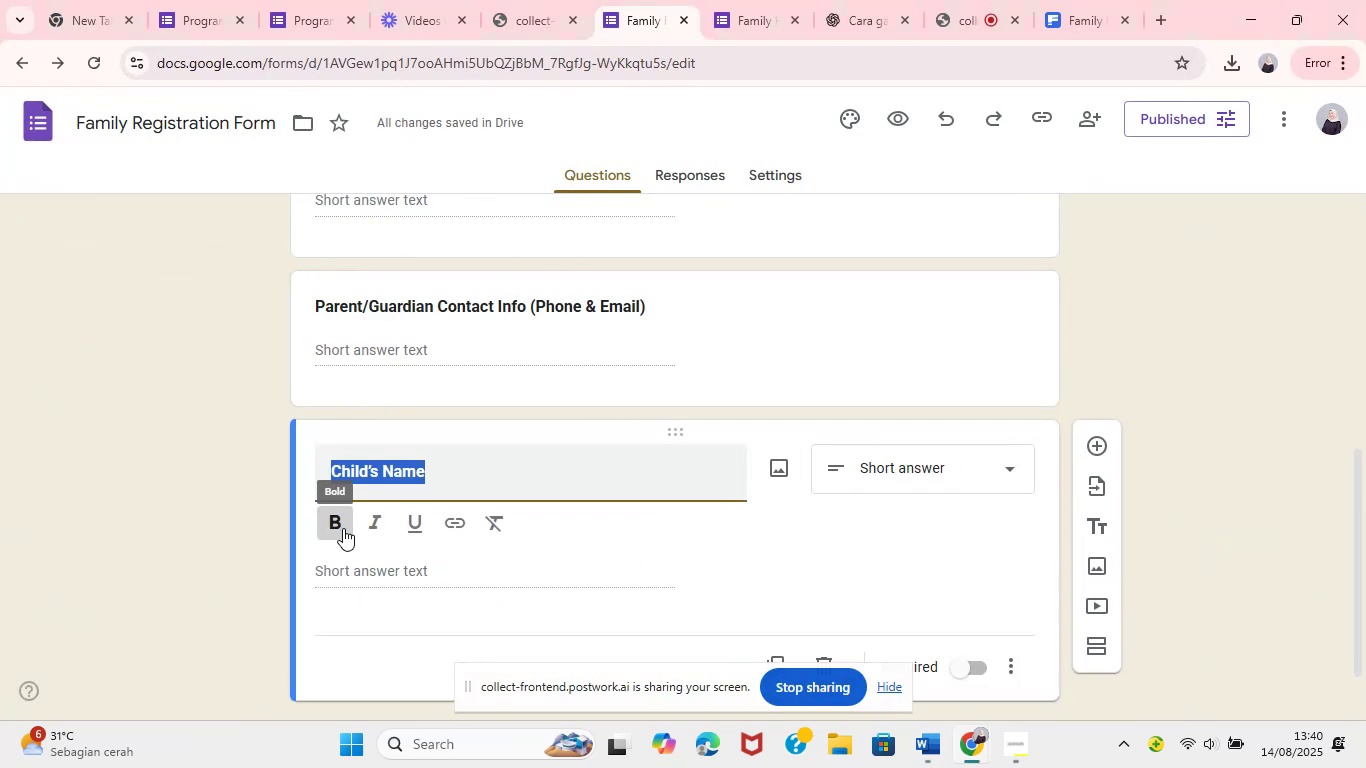 
left_click([235, 543])
 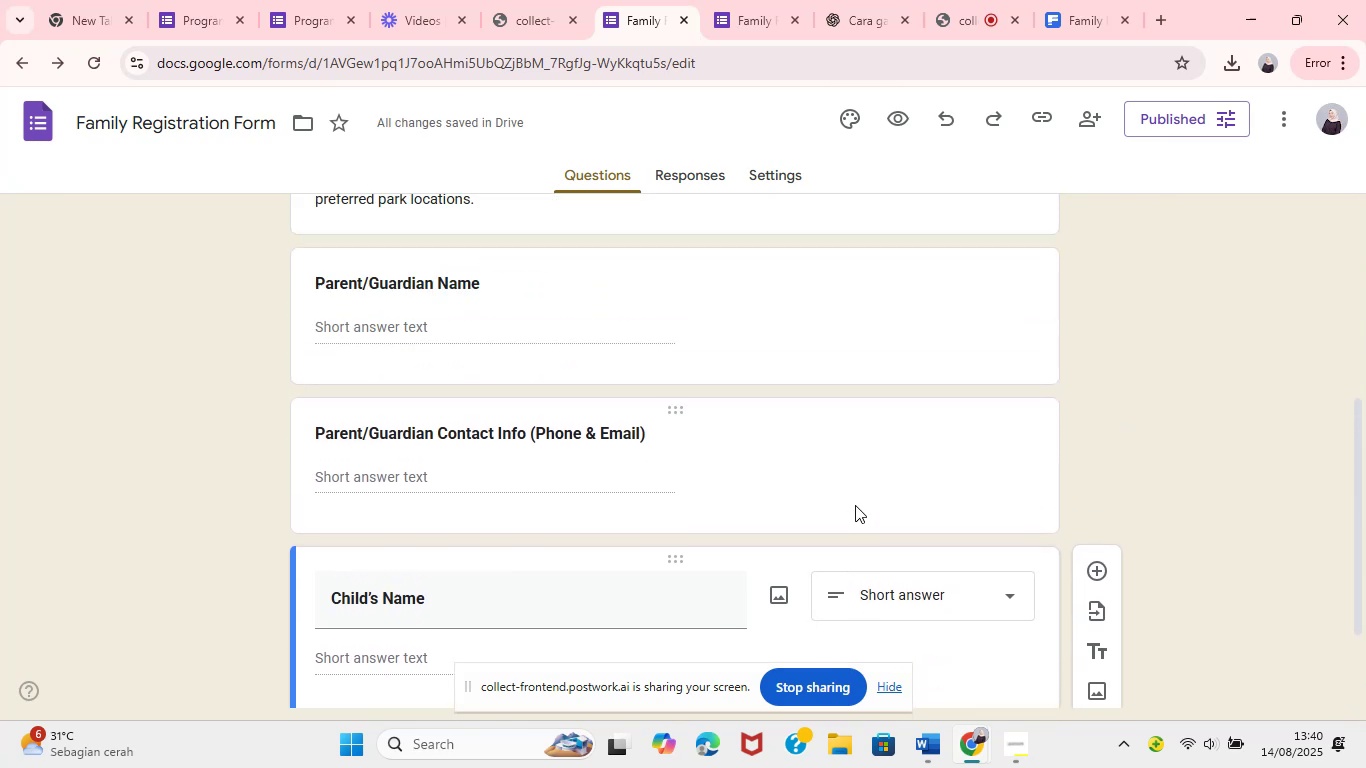 
wait(8.53)
 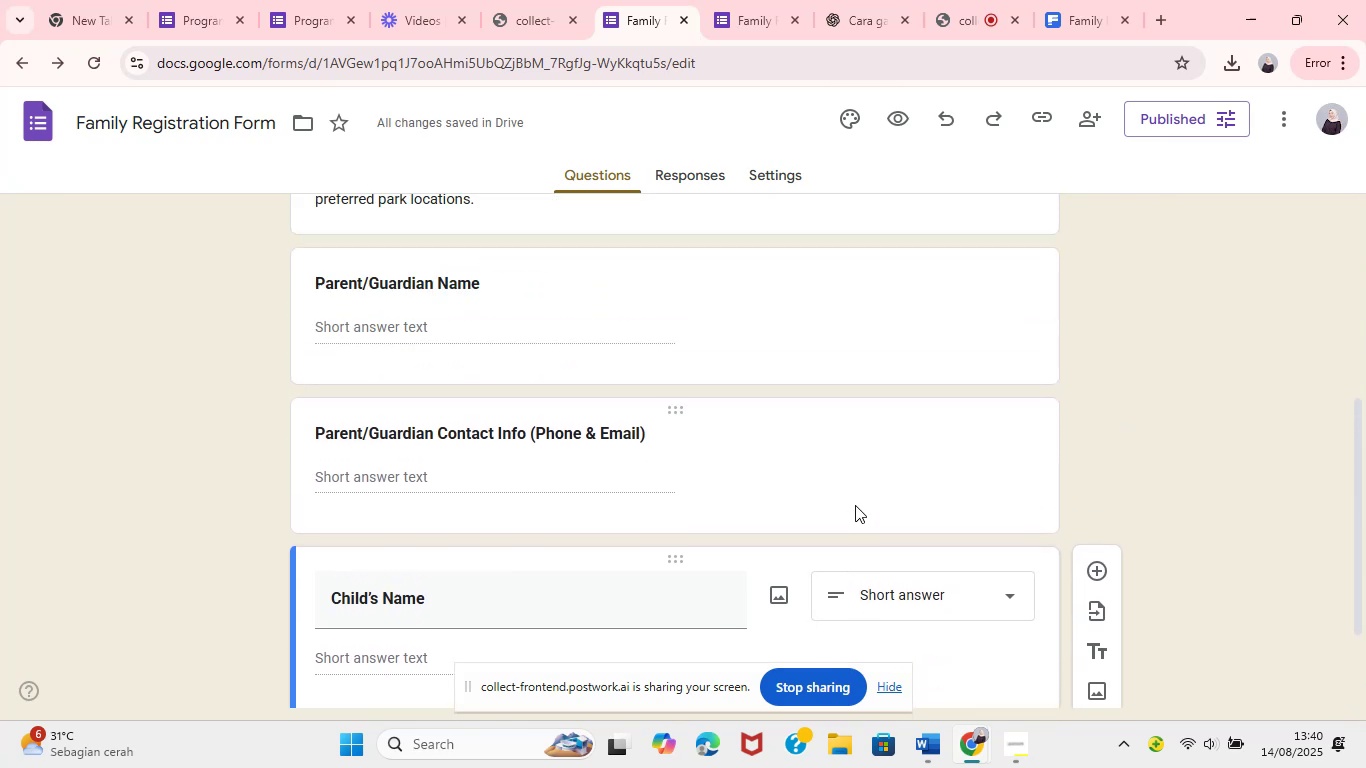 
left_click([1105, 437])
 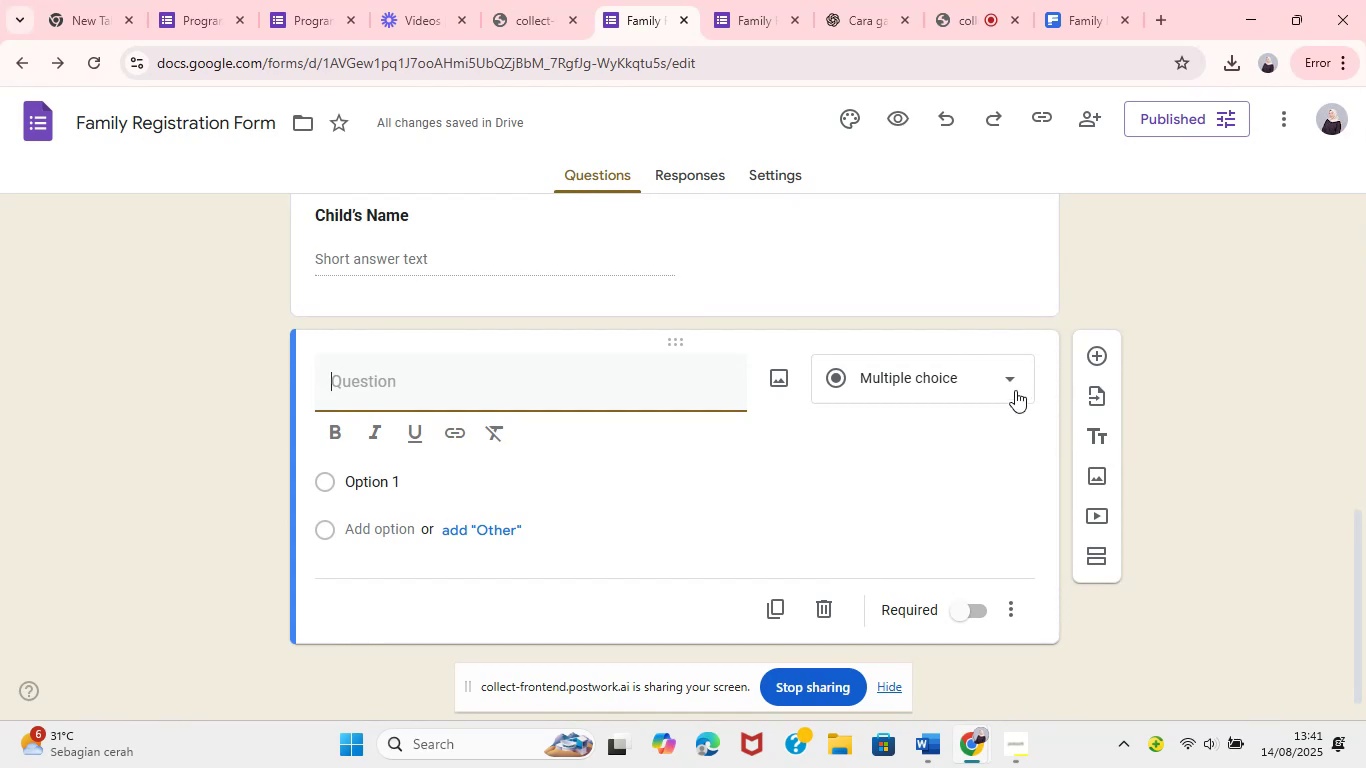 
wait(6.56)
 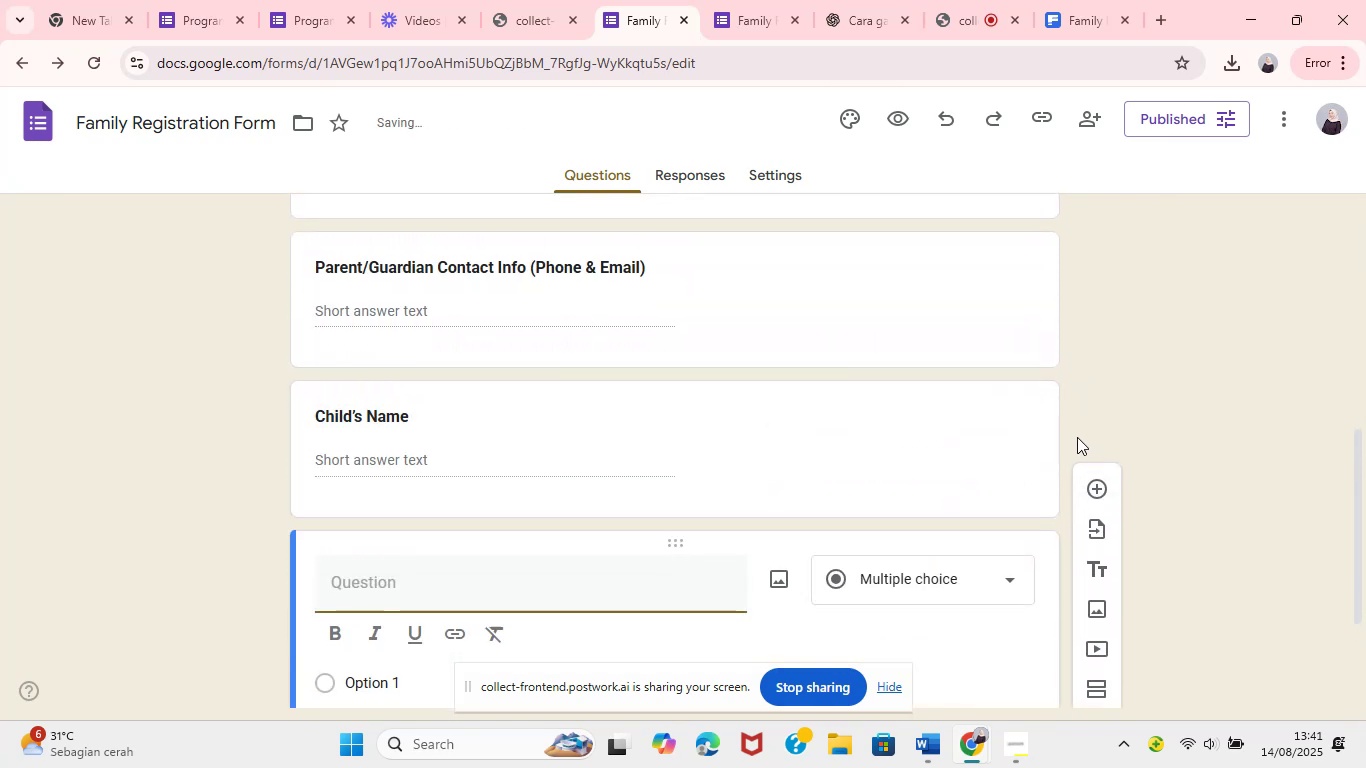 
left_click([1012, 385])
 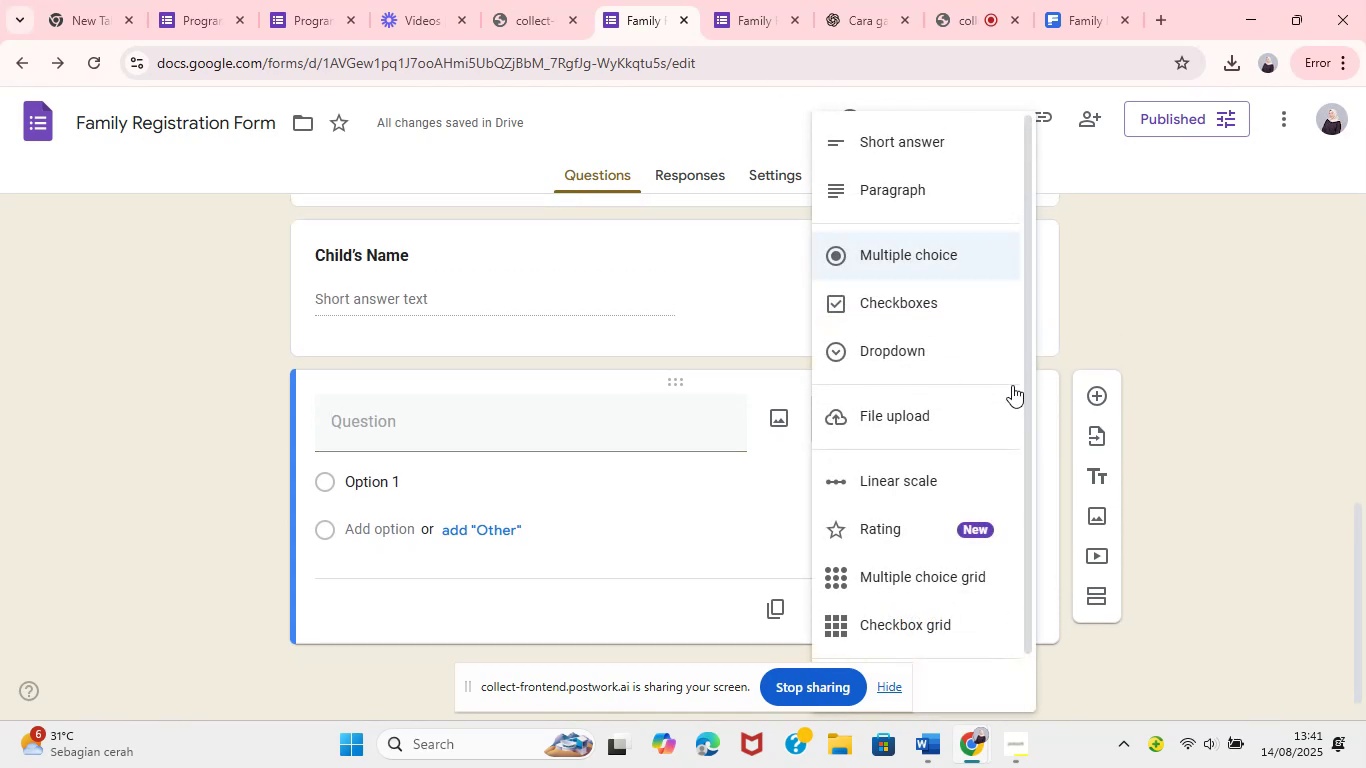 
wait(7.49)
 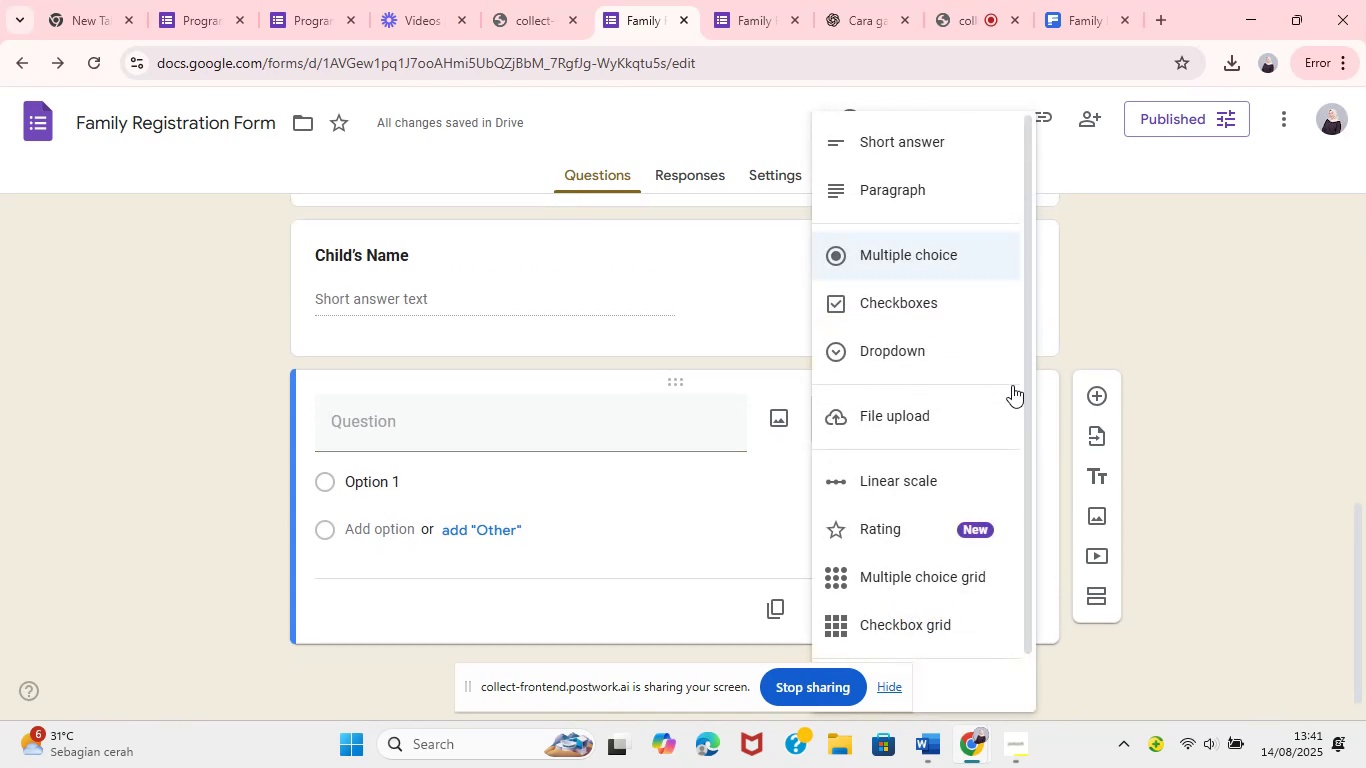 
left_click_drag(start_coordinate=[1028, 354], to_coordinate=[1030, 455])
 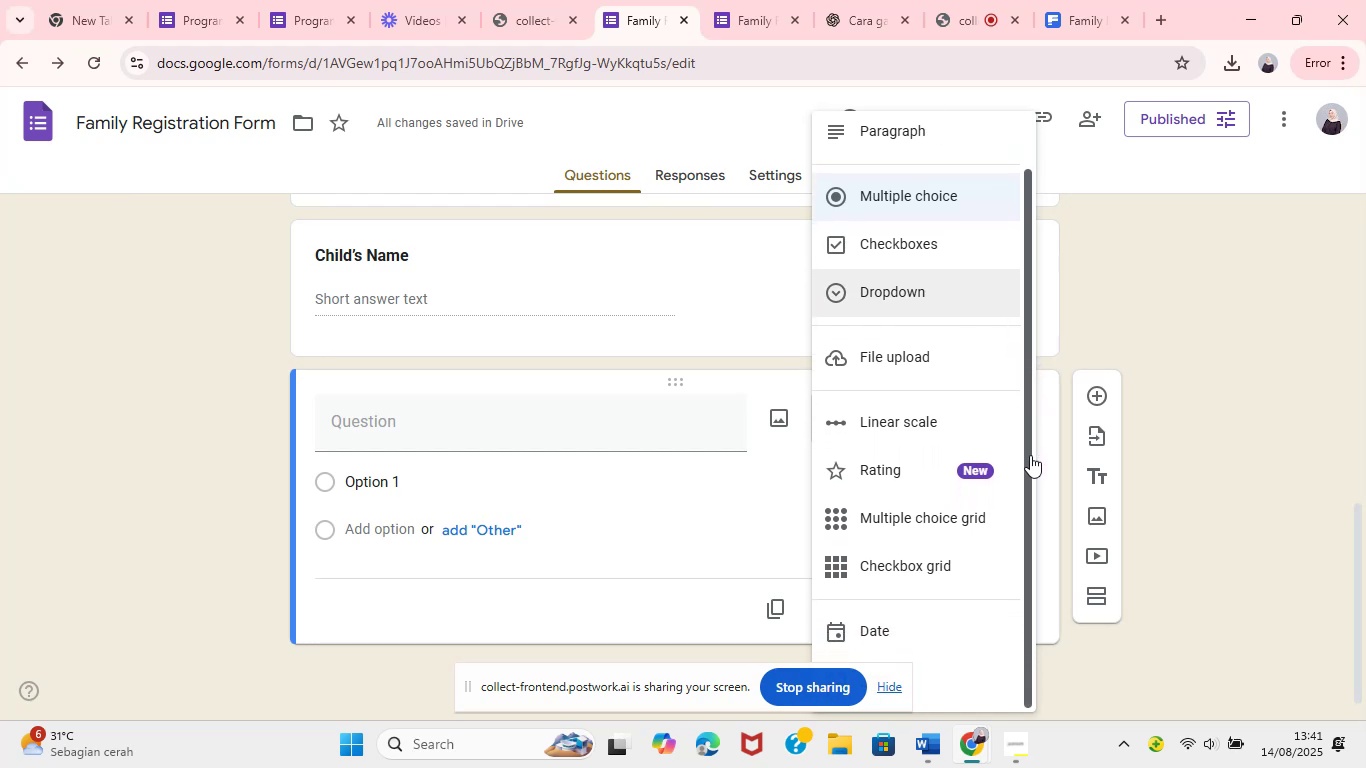 
left_click([1207, 296])
 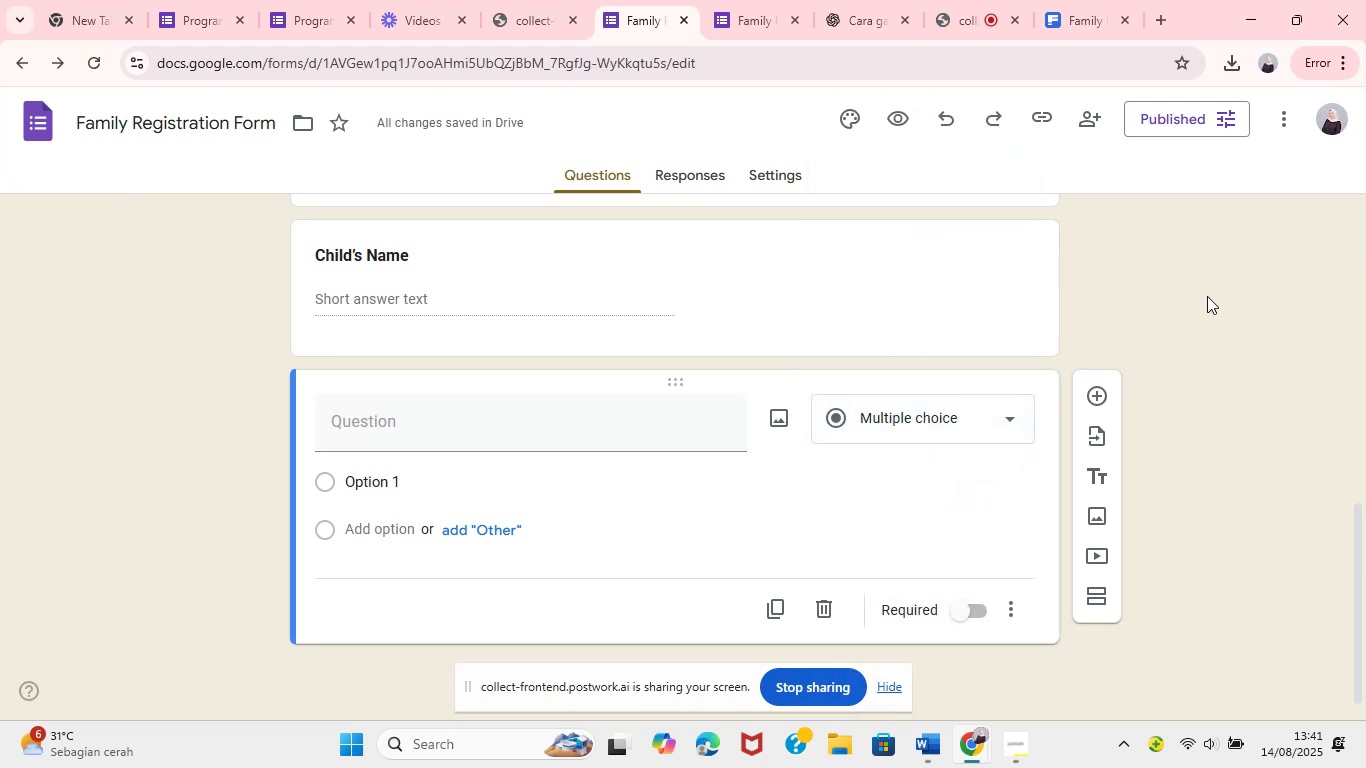 
left_click([1023, 430])
 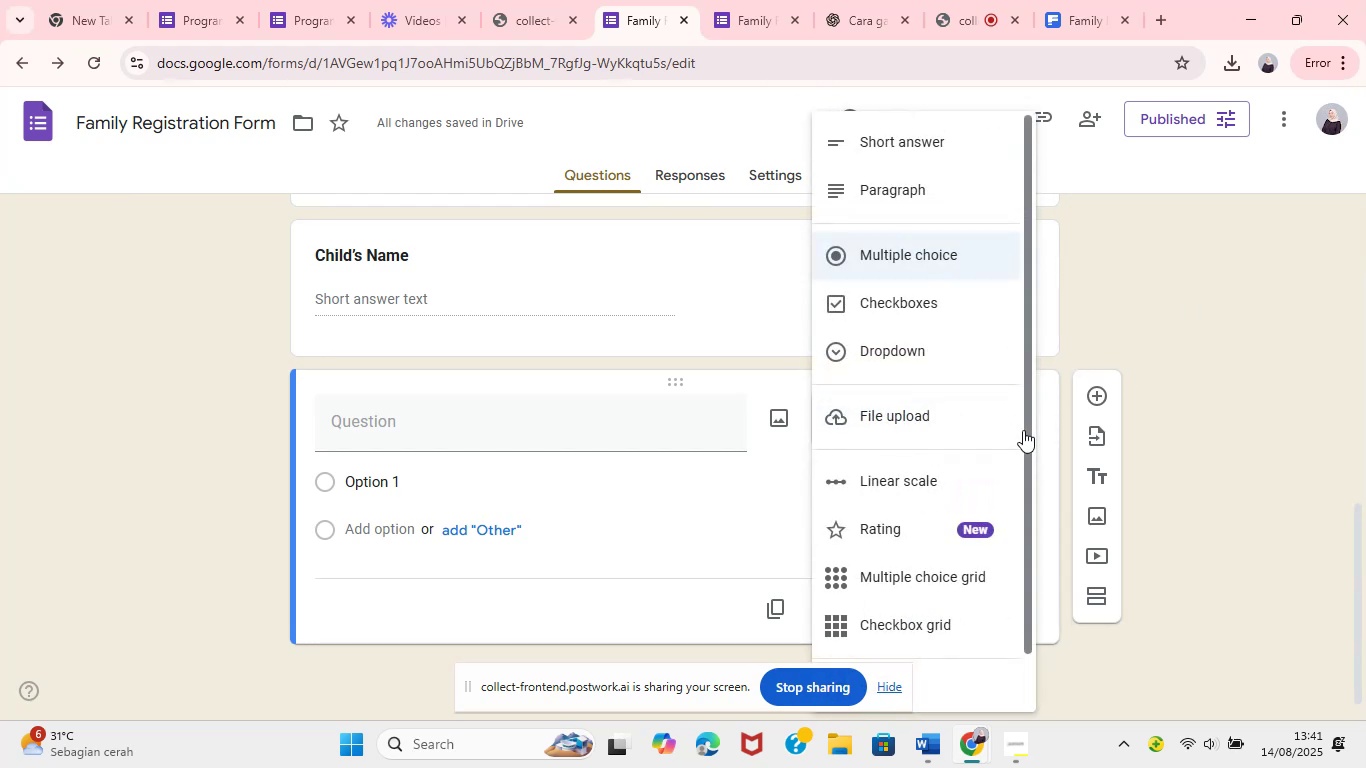 
left_click_drag(start_coordinate=[1029, 397], to_coordinate=[1030, 523])
 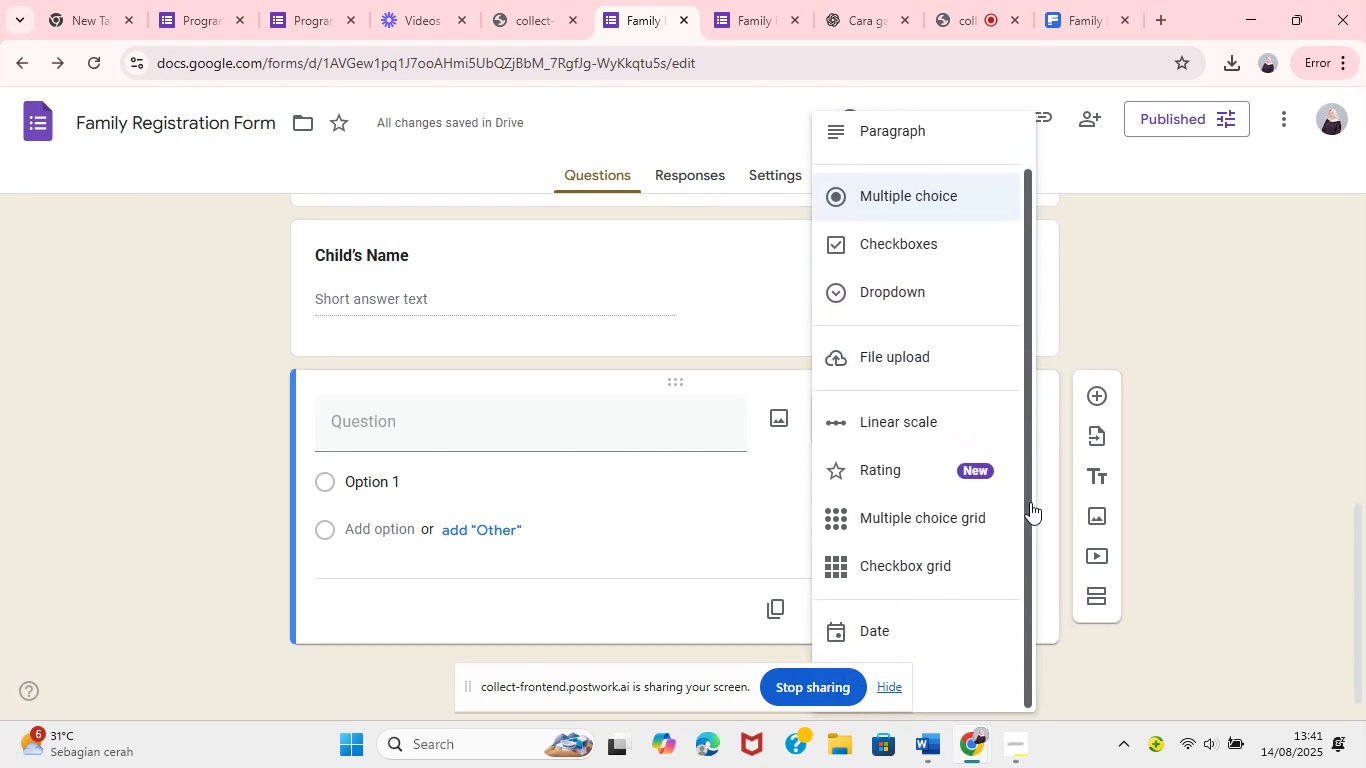 
left_click([880, 624])
 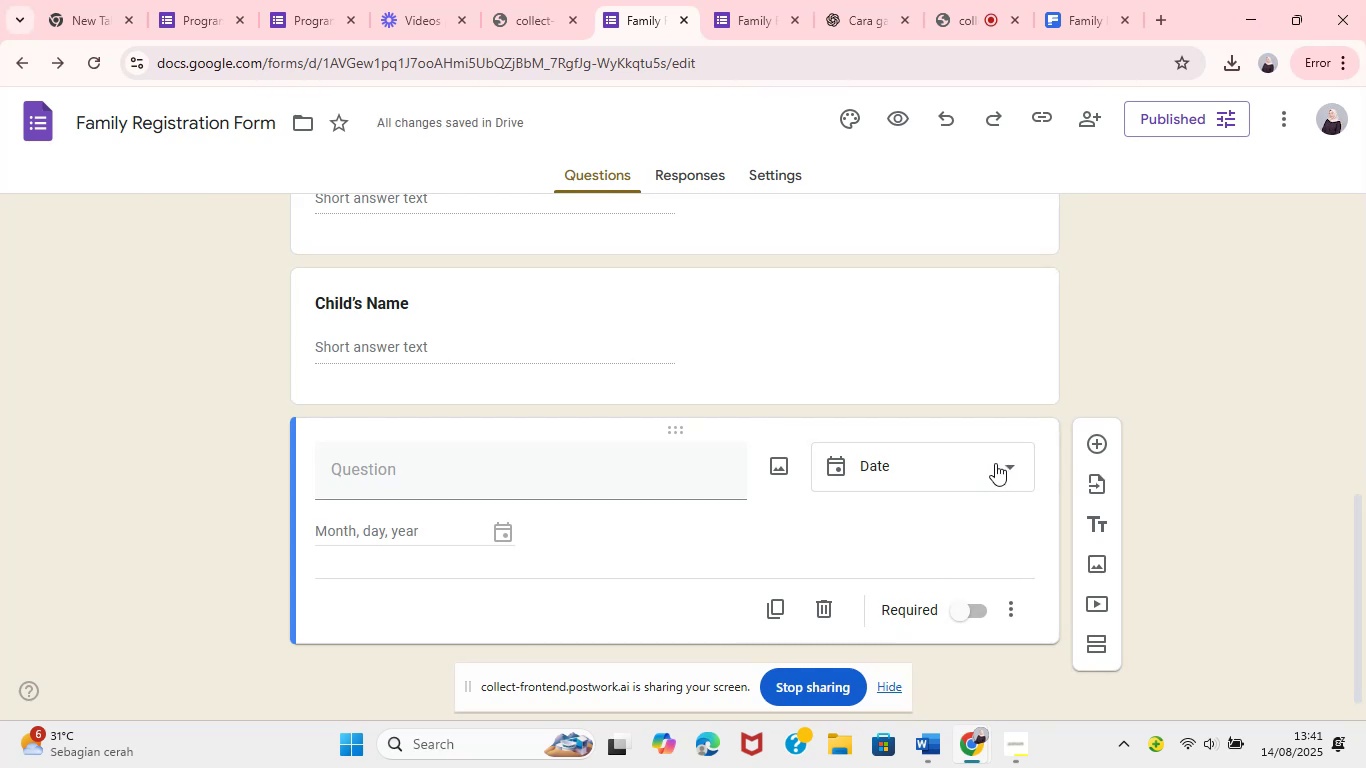 
wait(5.37)
 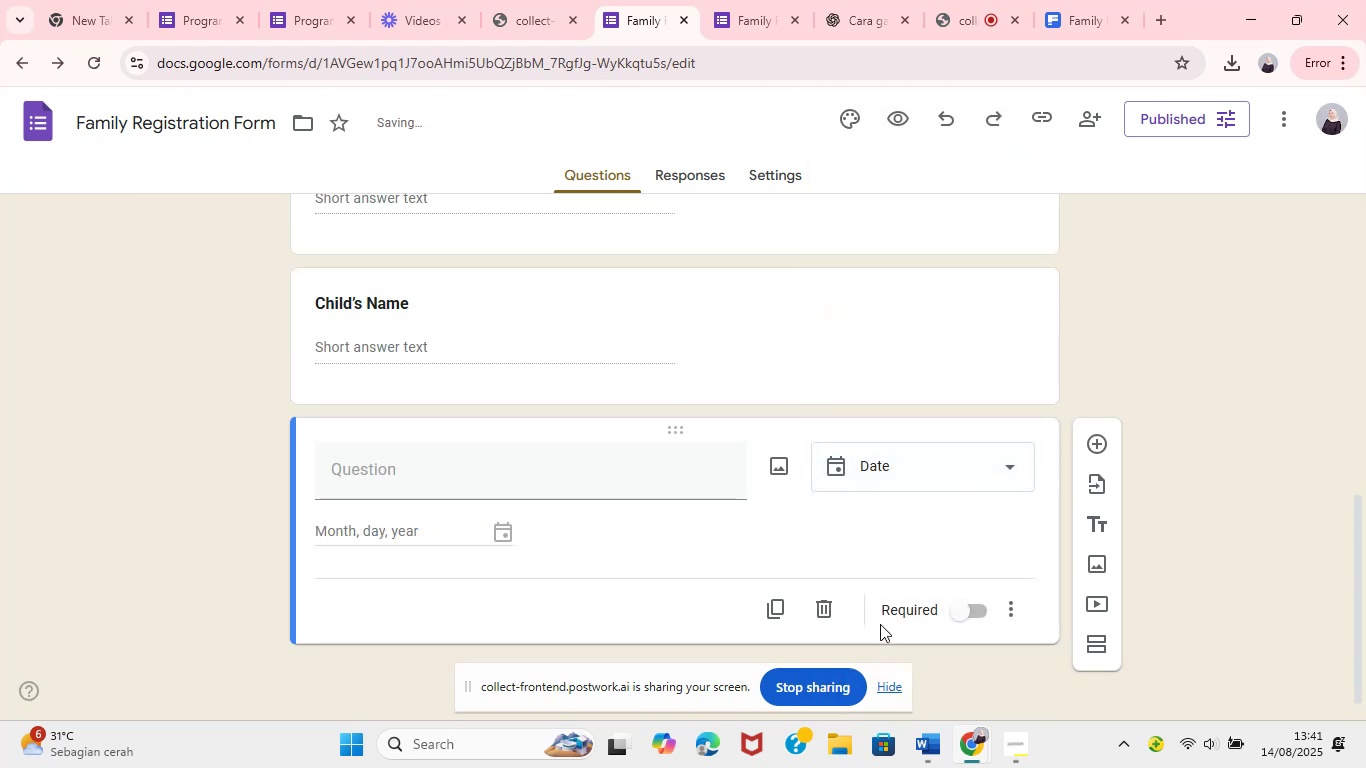 
left_click([504, 531])
 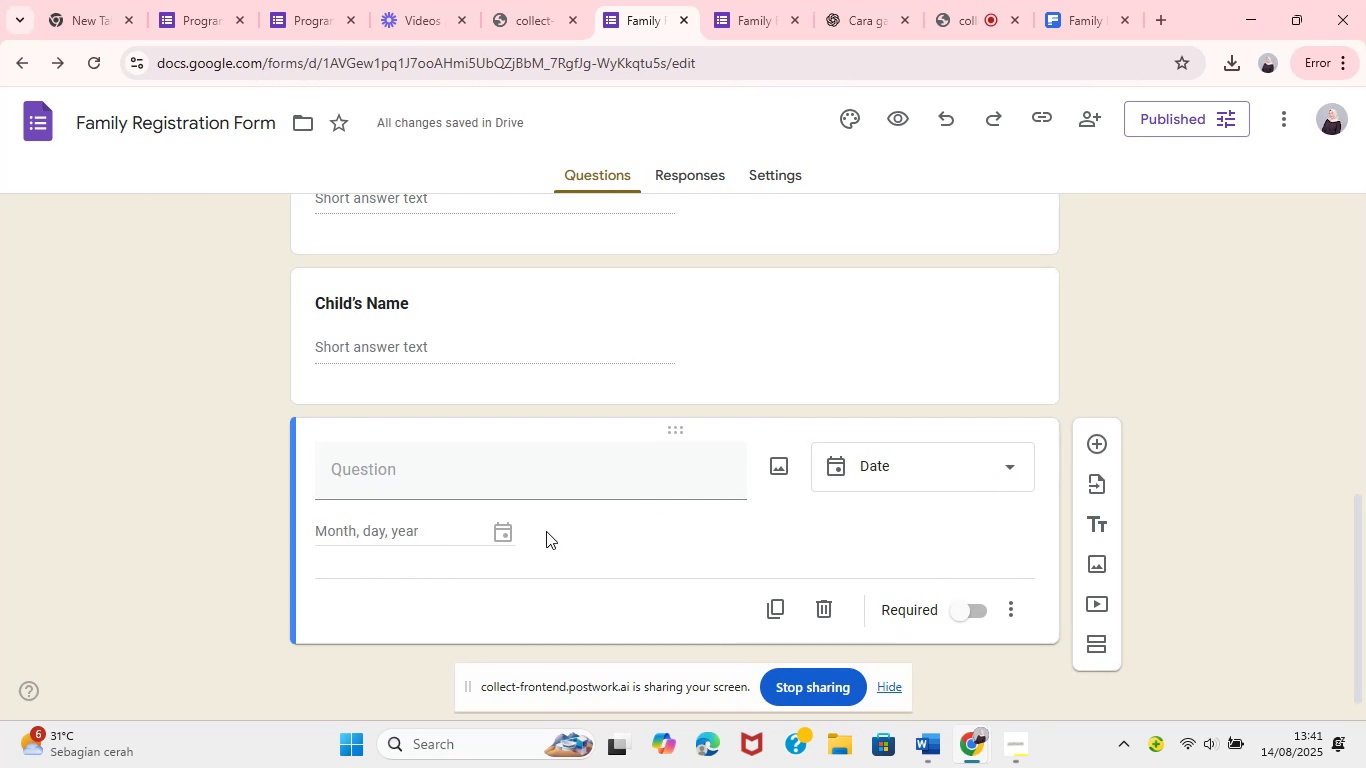 
left_click([402, 523])
 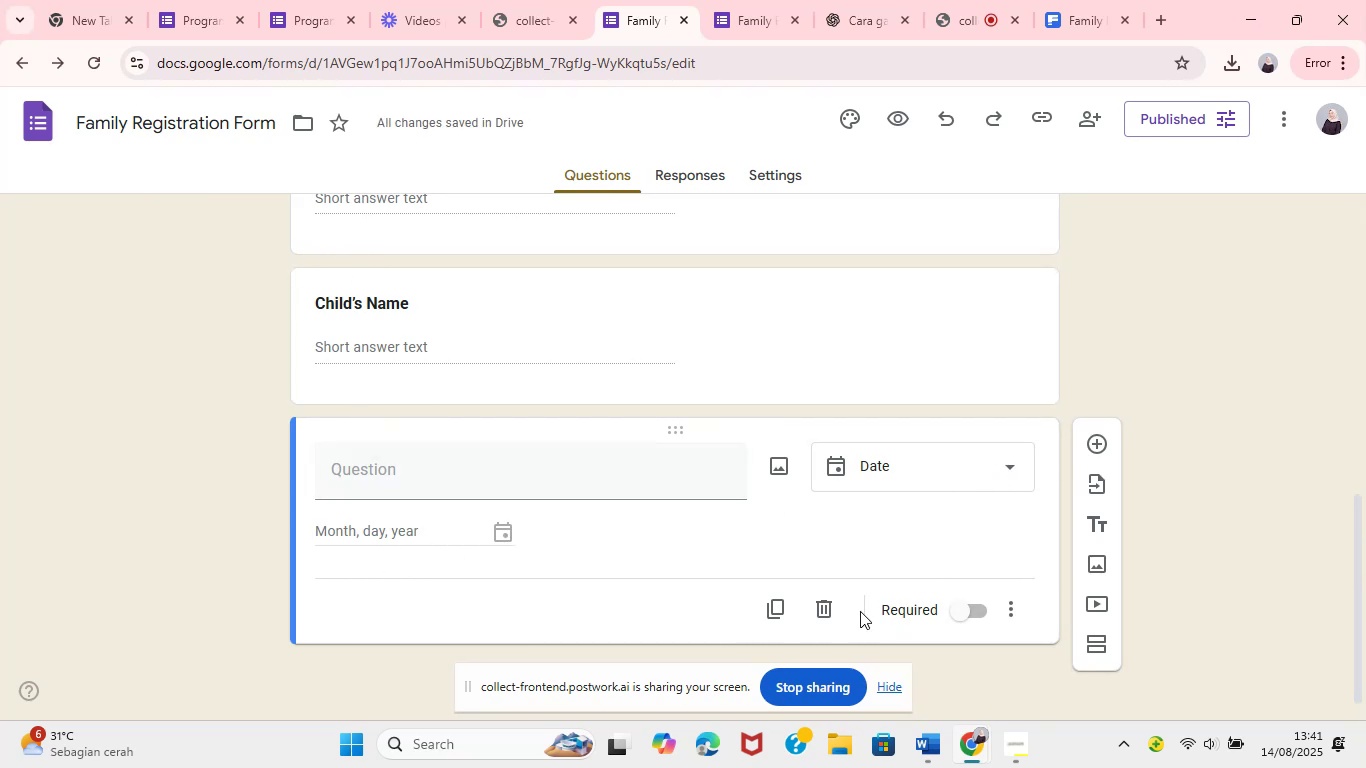 
left_click([929, 752])
 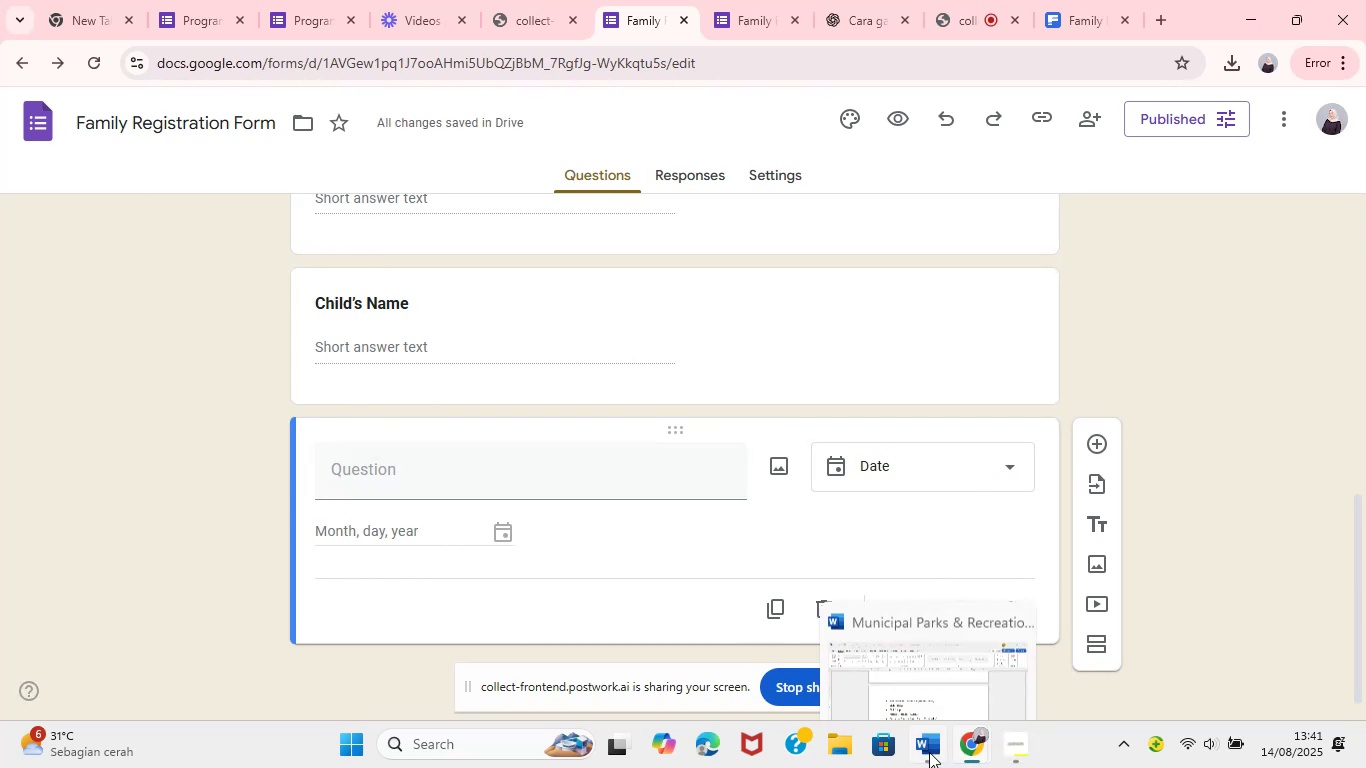 
left_click_drag(start_coordinate=[425, 474], to_coordinate=[494, 475])
 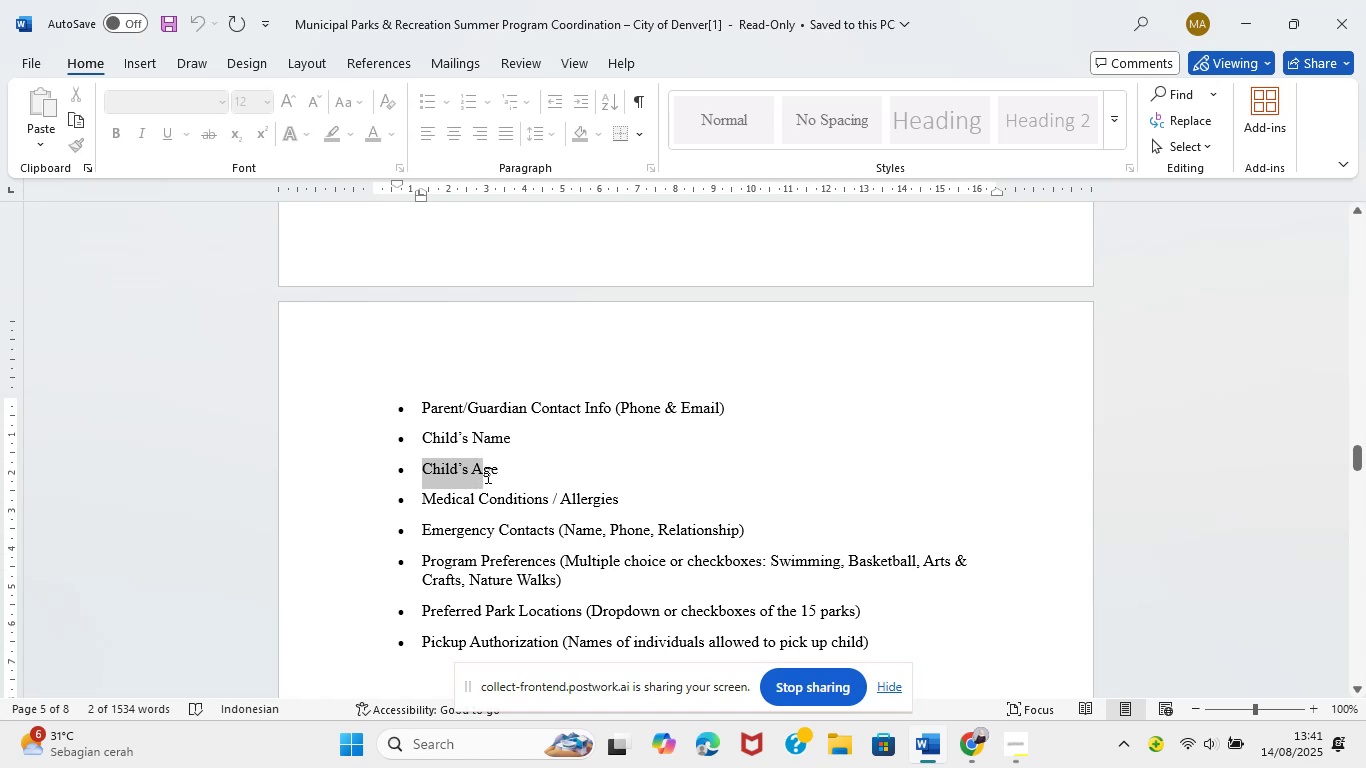 
key(Control+C)
 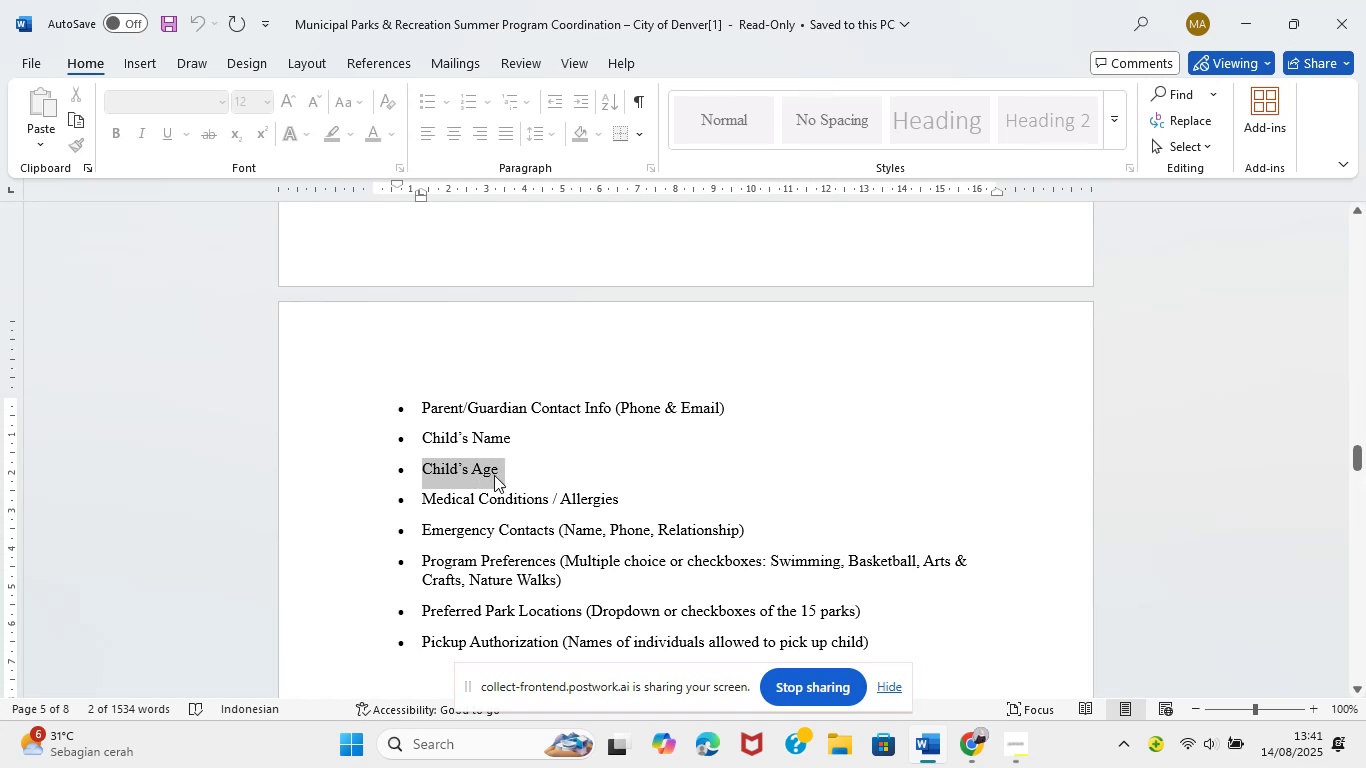 
key(Control+C)
 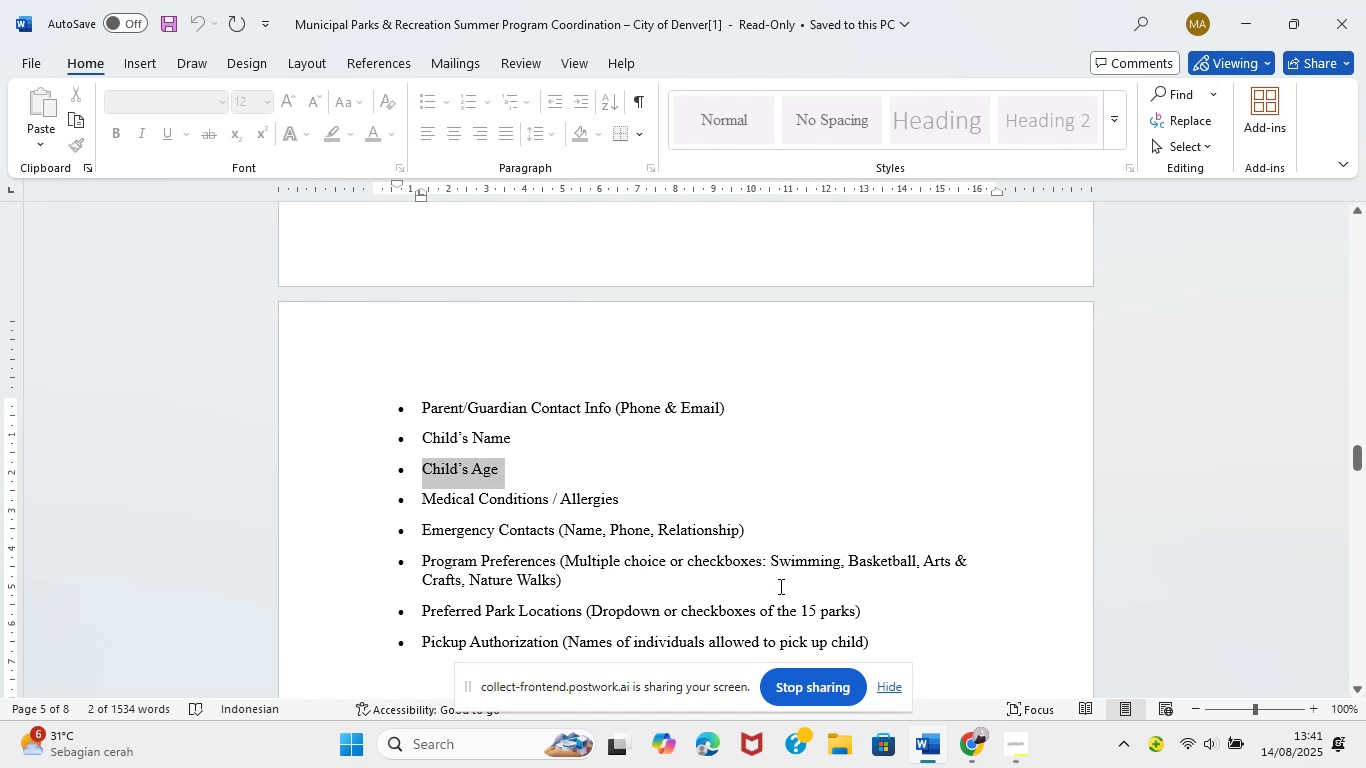 
wait(13.99)
 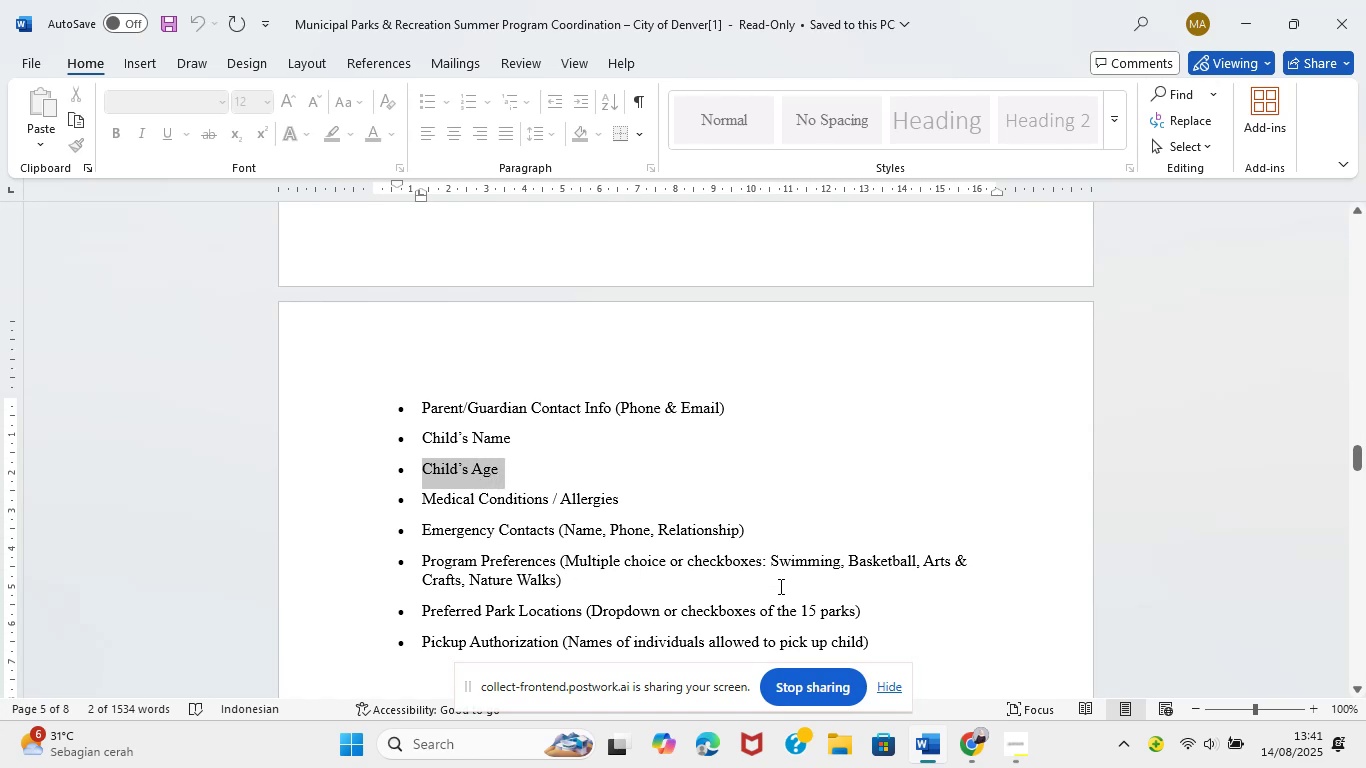 
mouse_move([930, 632])
 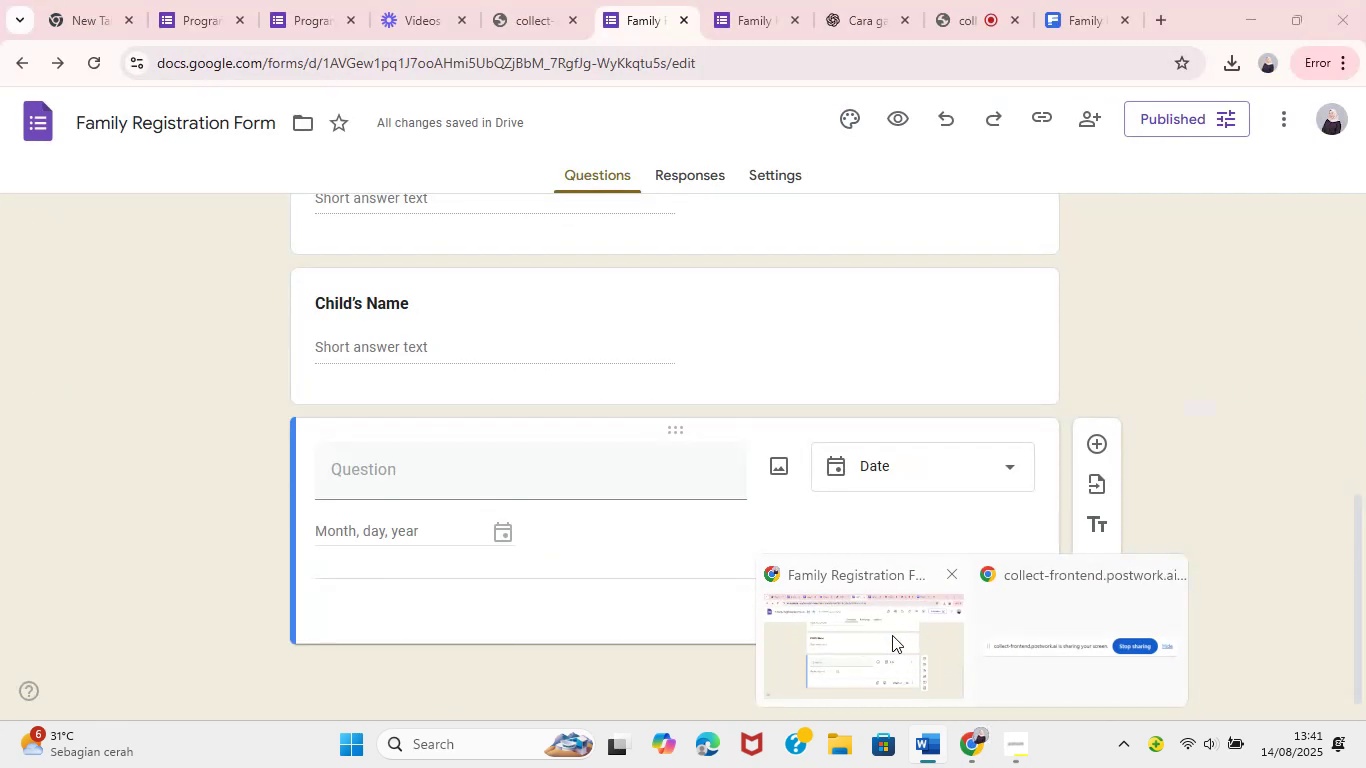 
left_click([891, 635])
 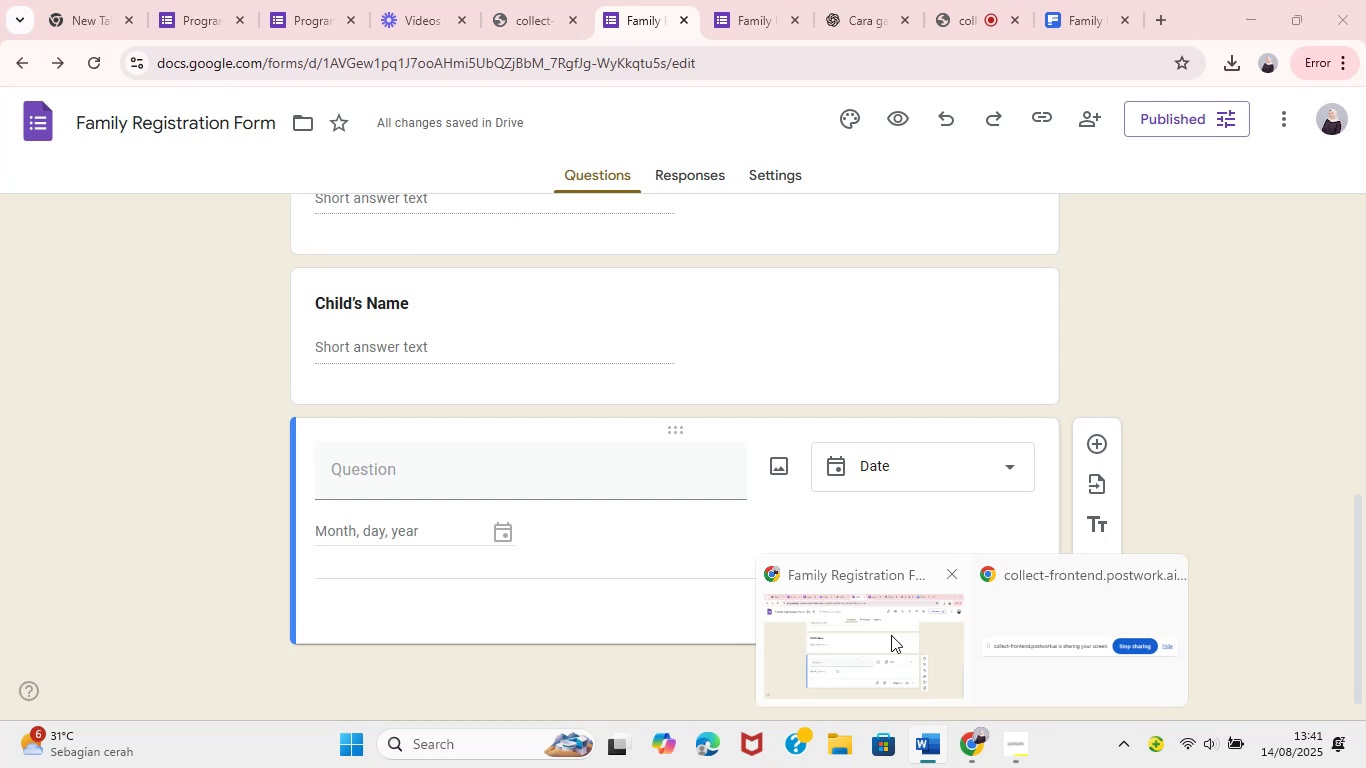 
left_click([437, 476])
 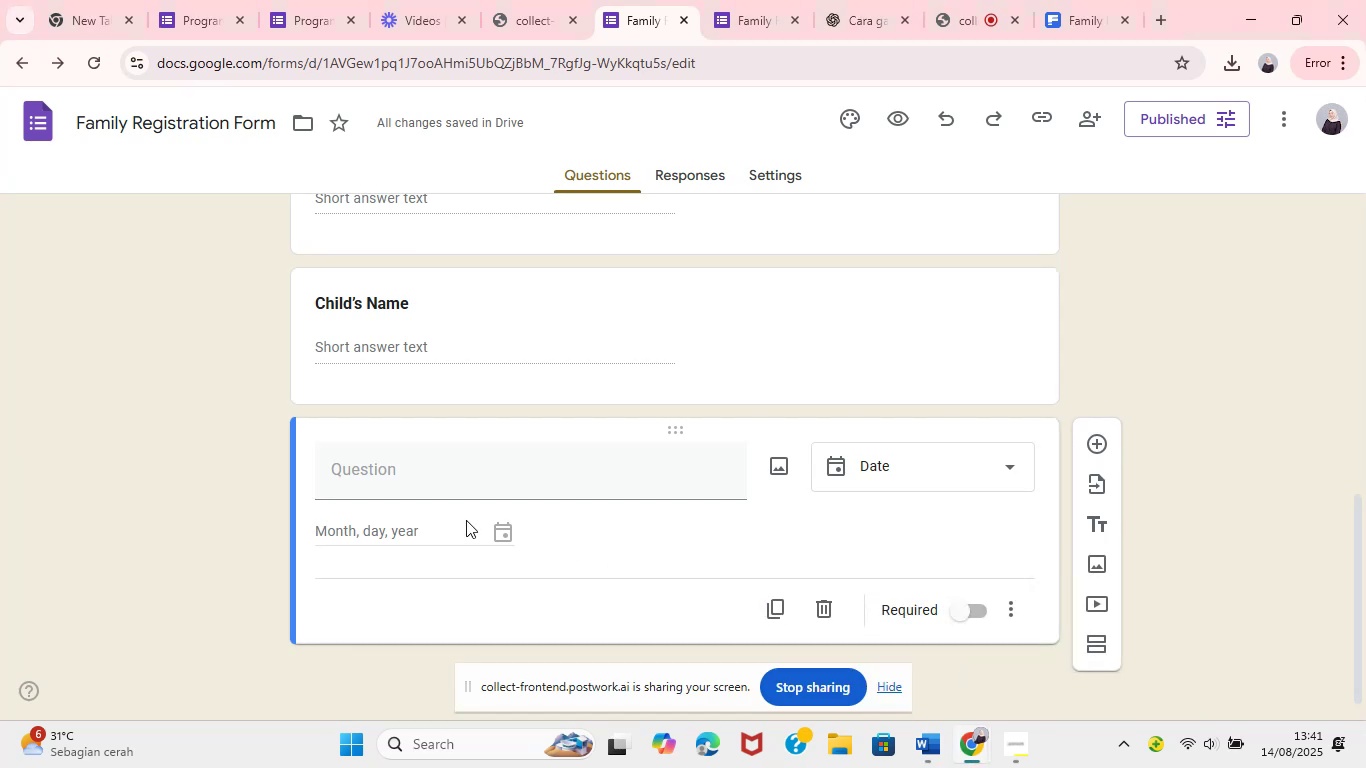 
key(Control+V)
 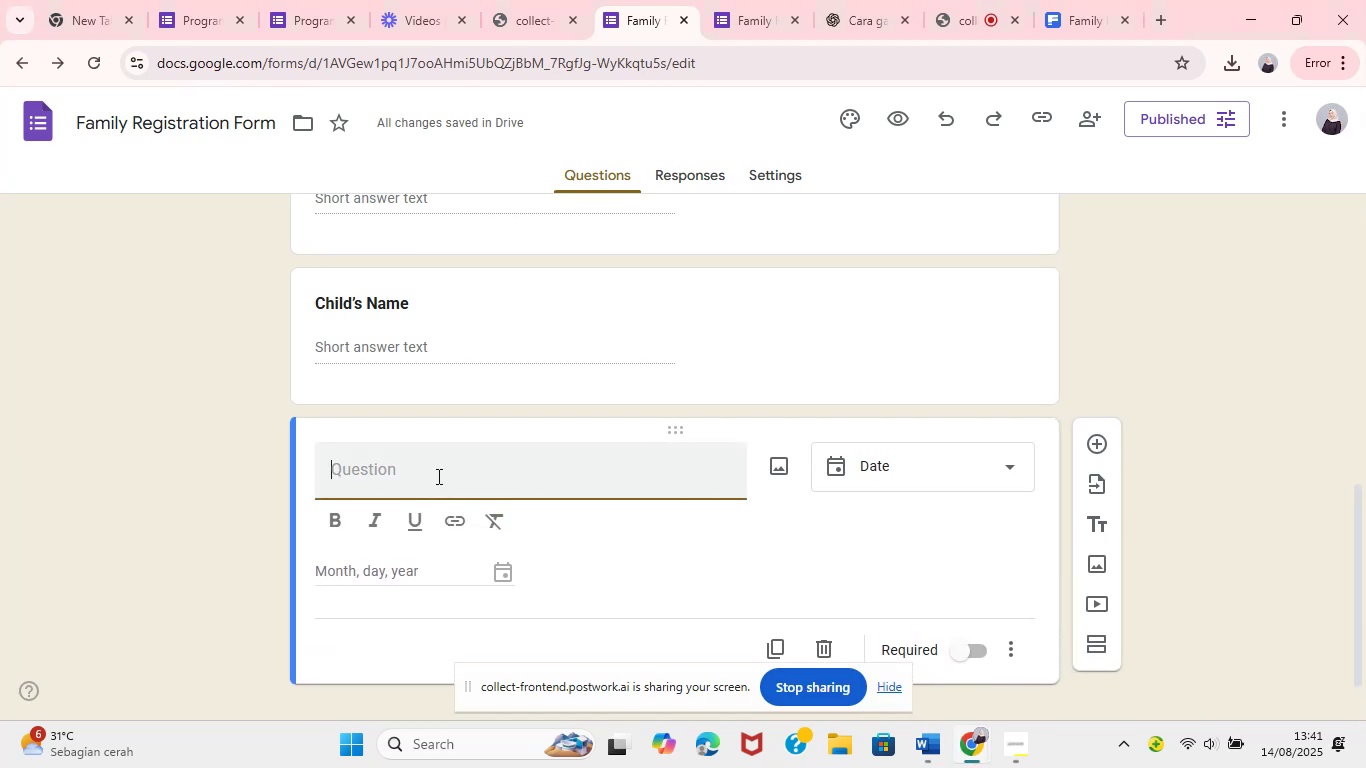 
key(Control+A)
 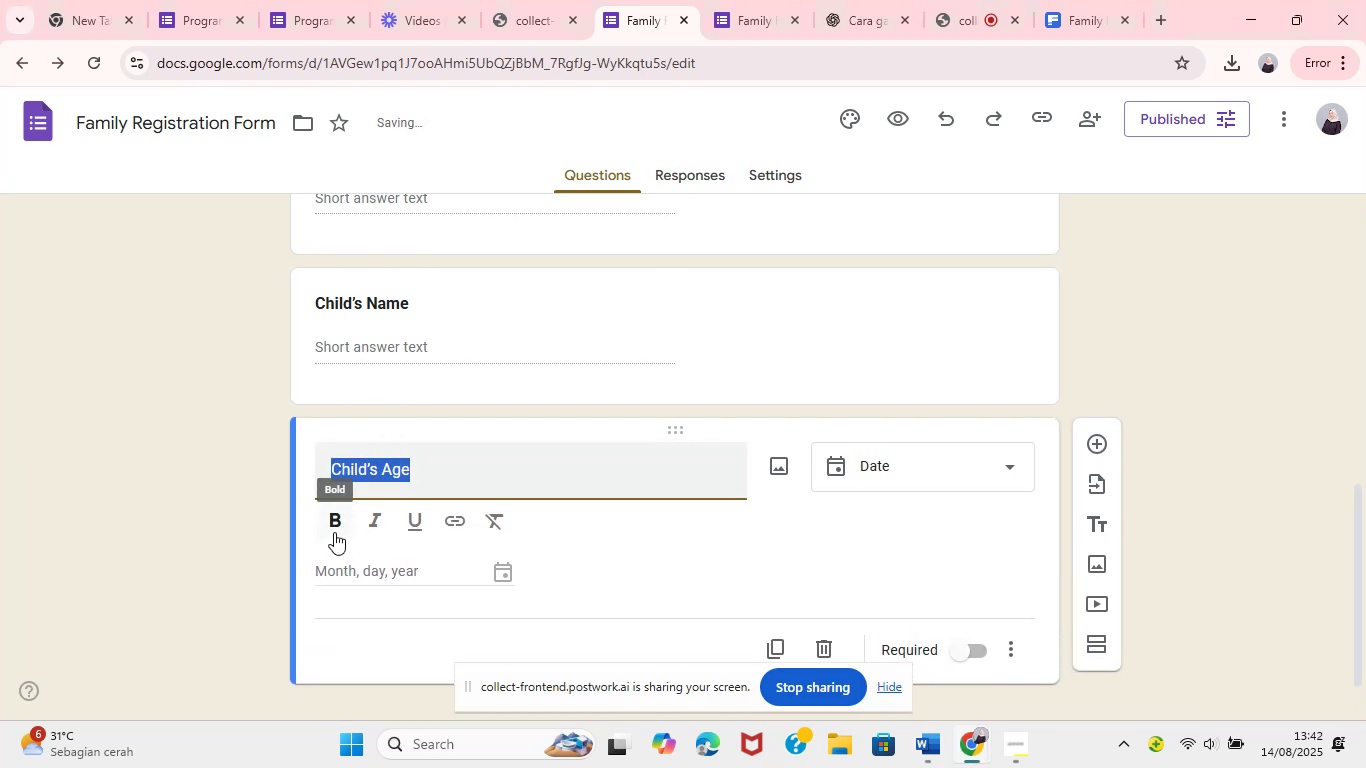 
left_click([239, 472])
 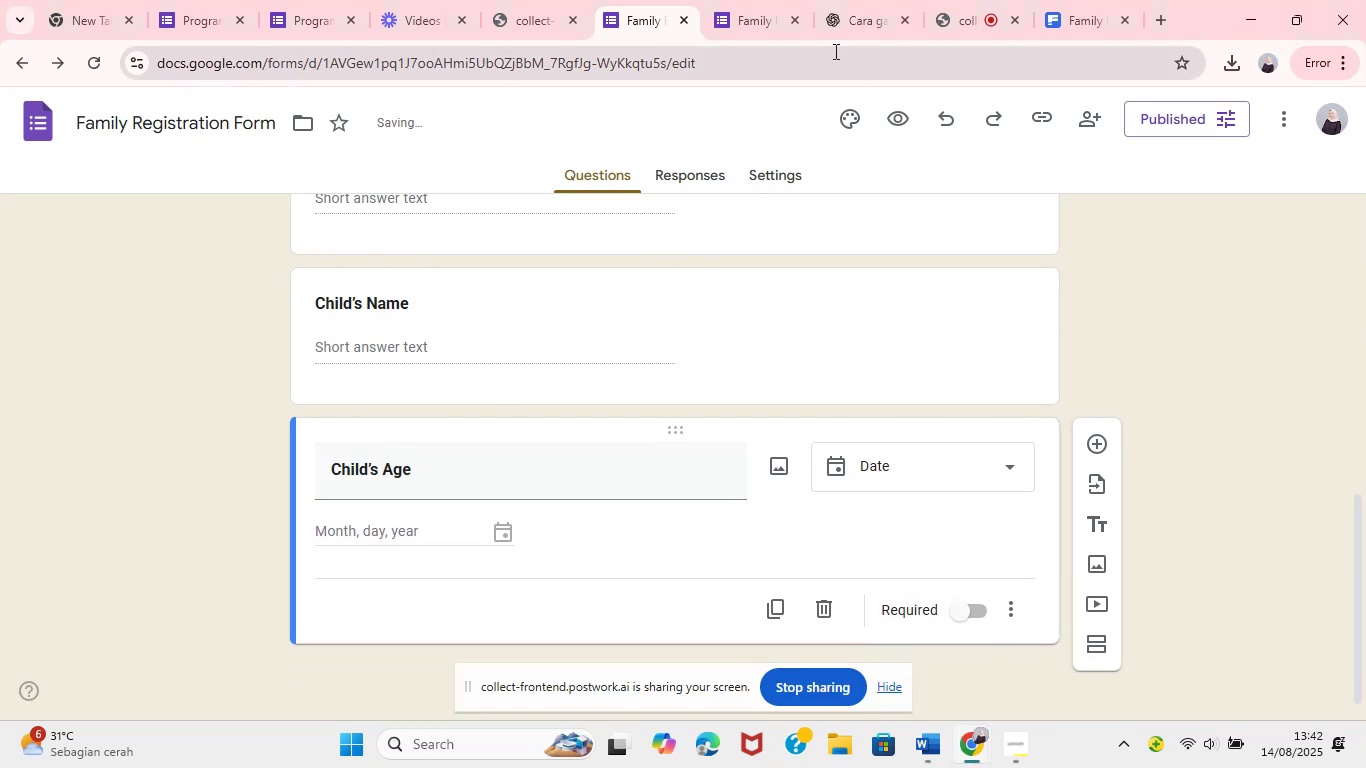 
left_click([737, 0])
 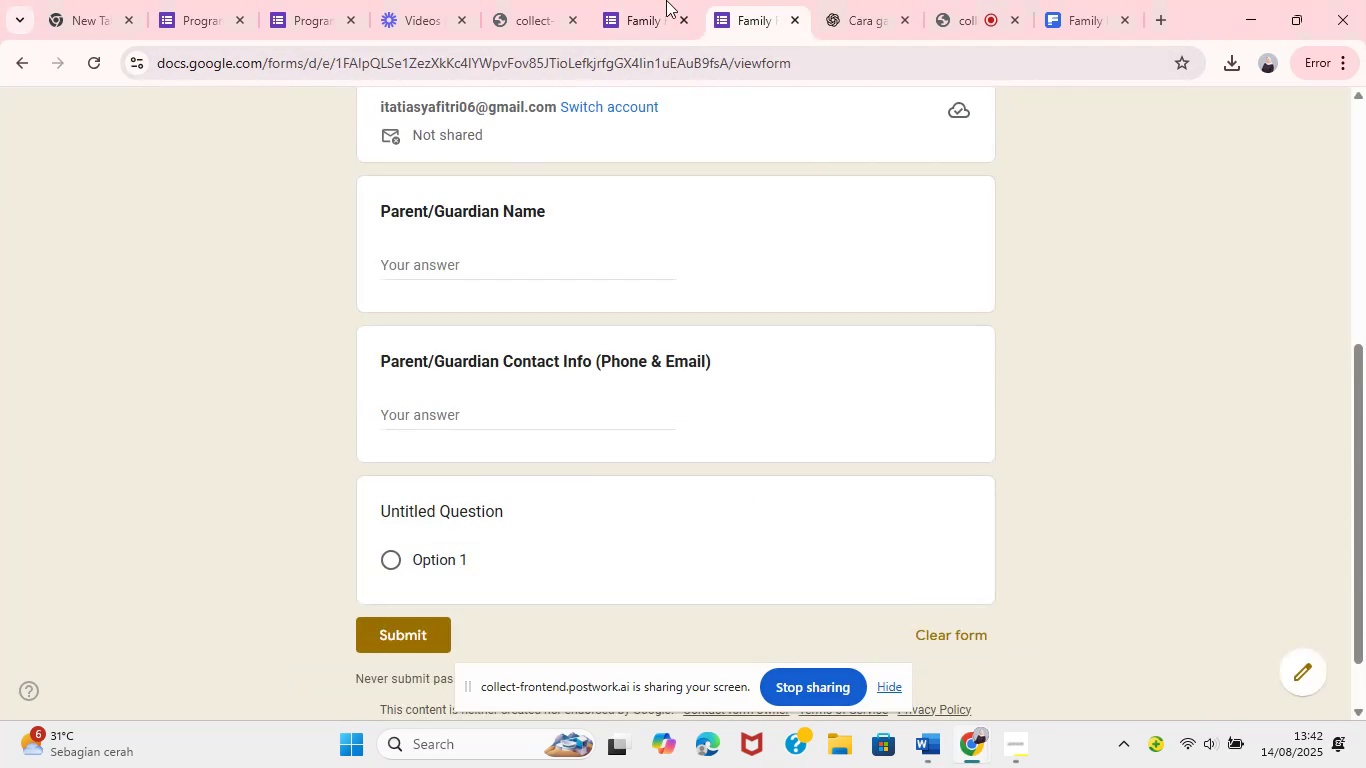 
left_click([98, 64])
 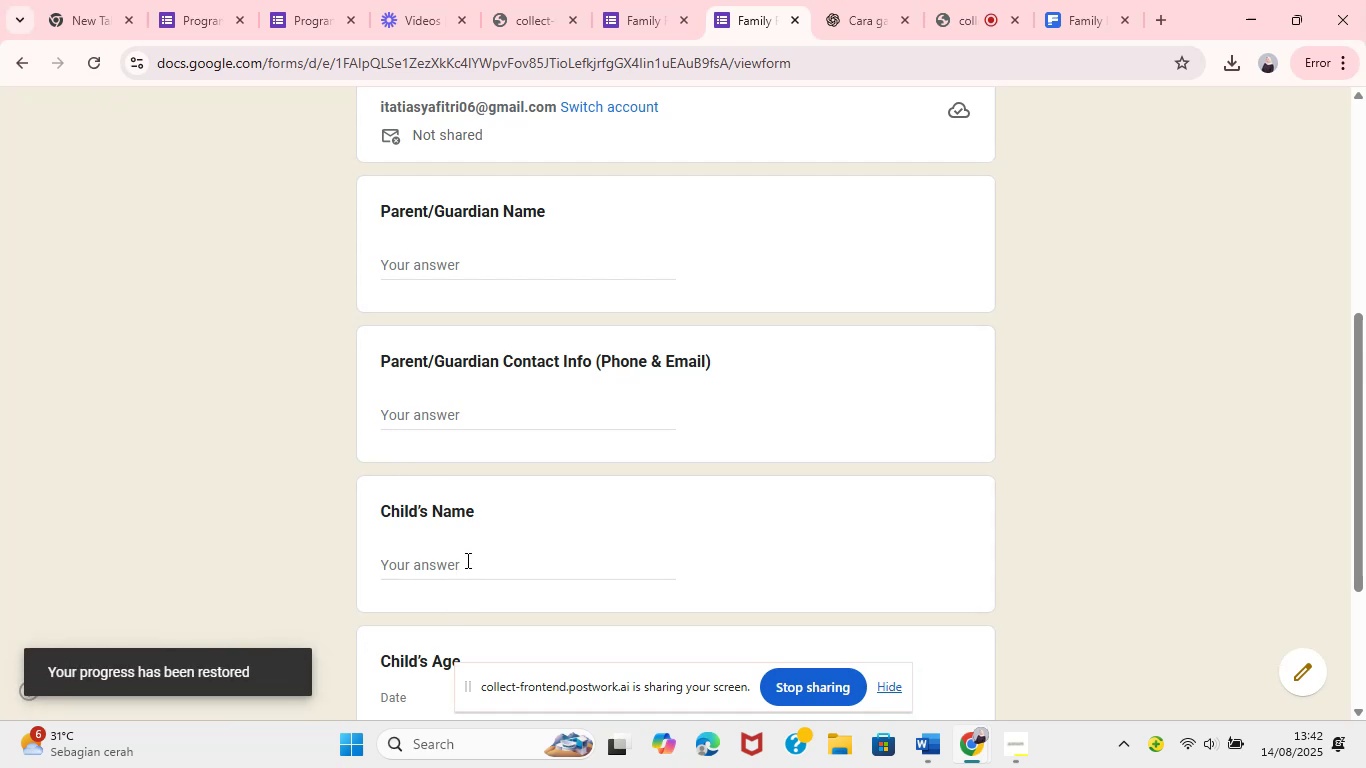 
wait(6.66)
 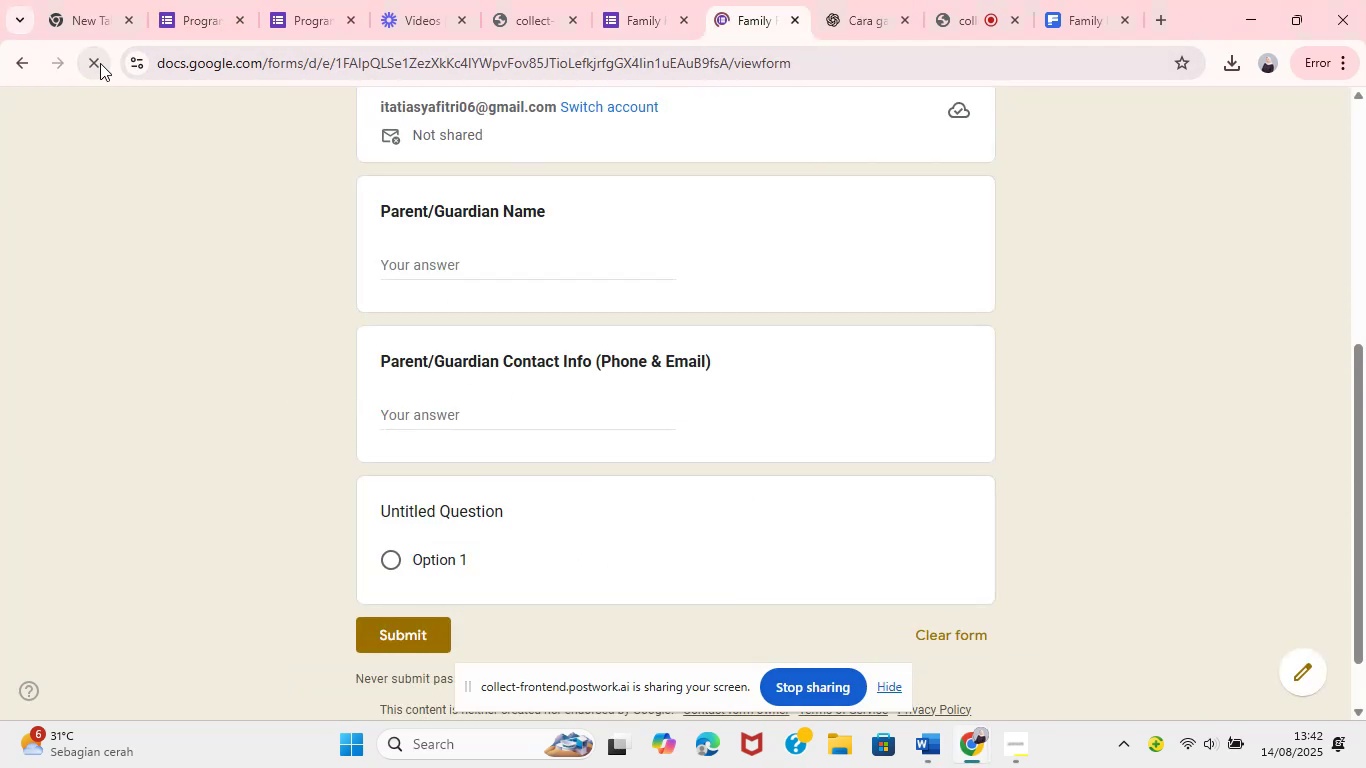 
mouse_move([534, 487])
 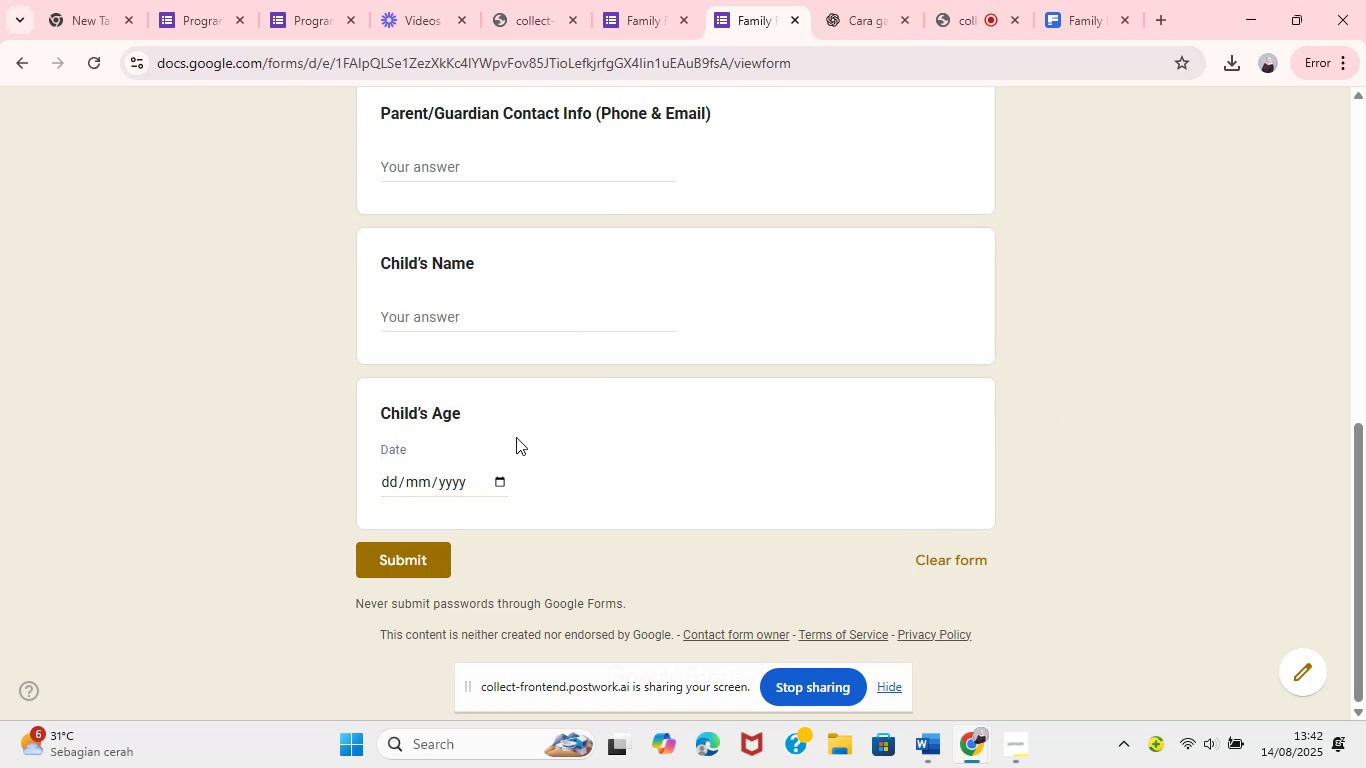 
wait(5.83)
 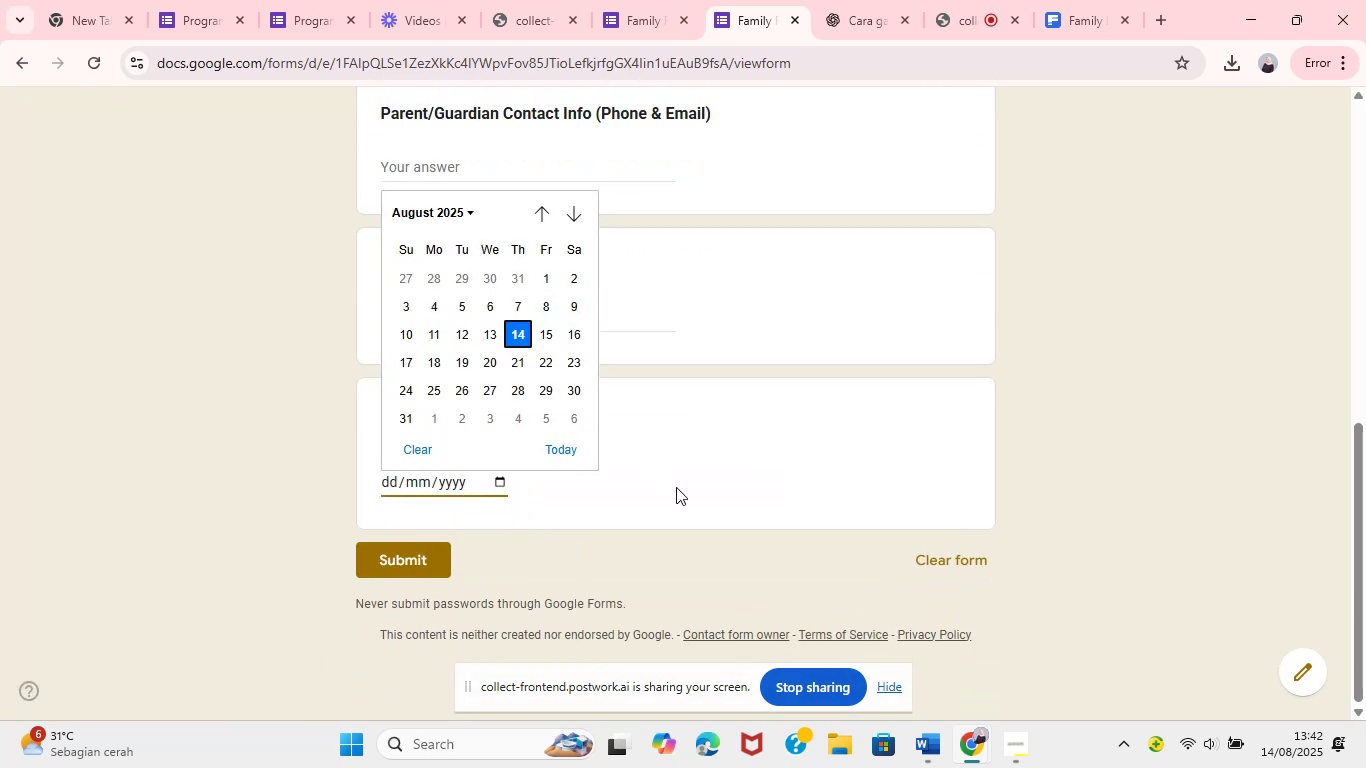 
left_click([634, 0])
 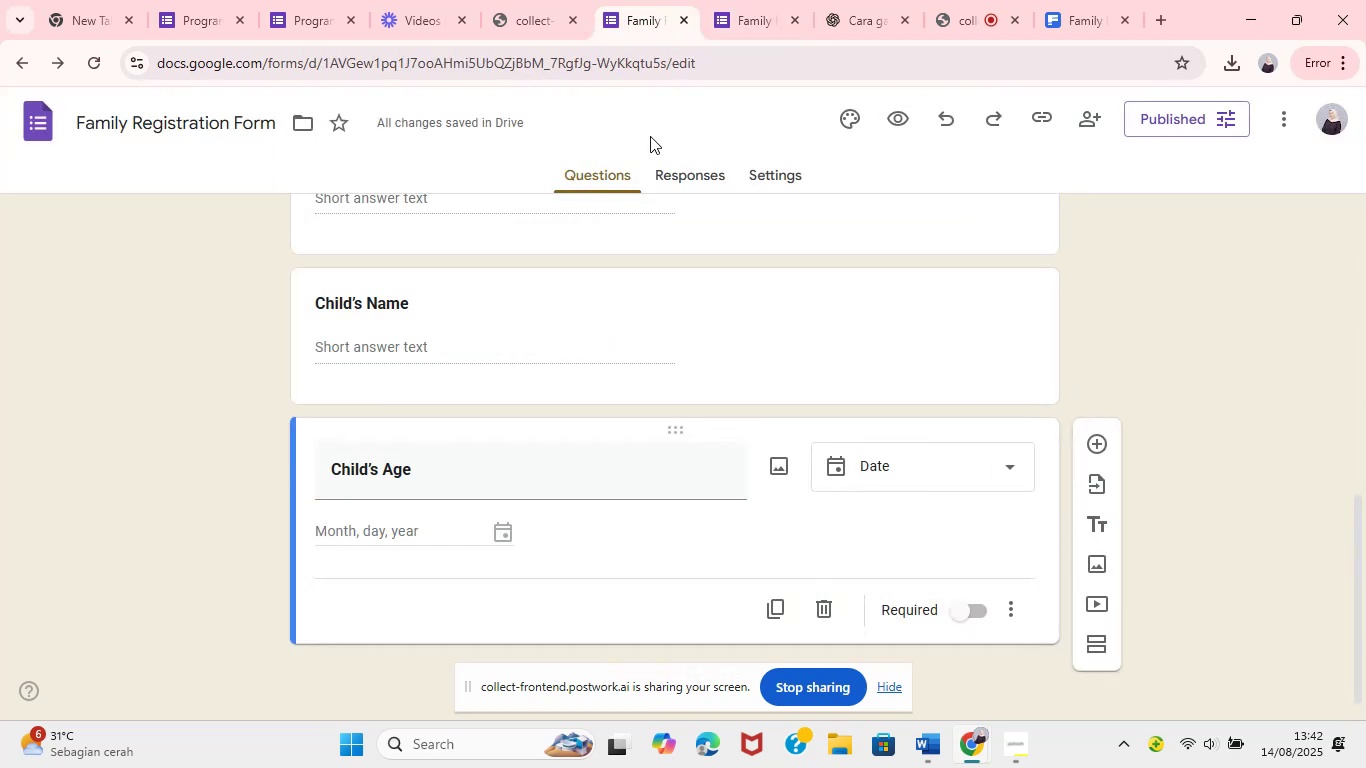 
left_click([1096, 333])
 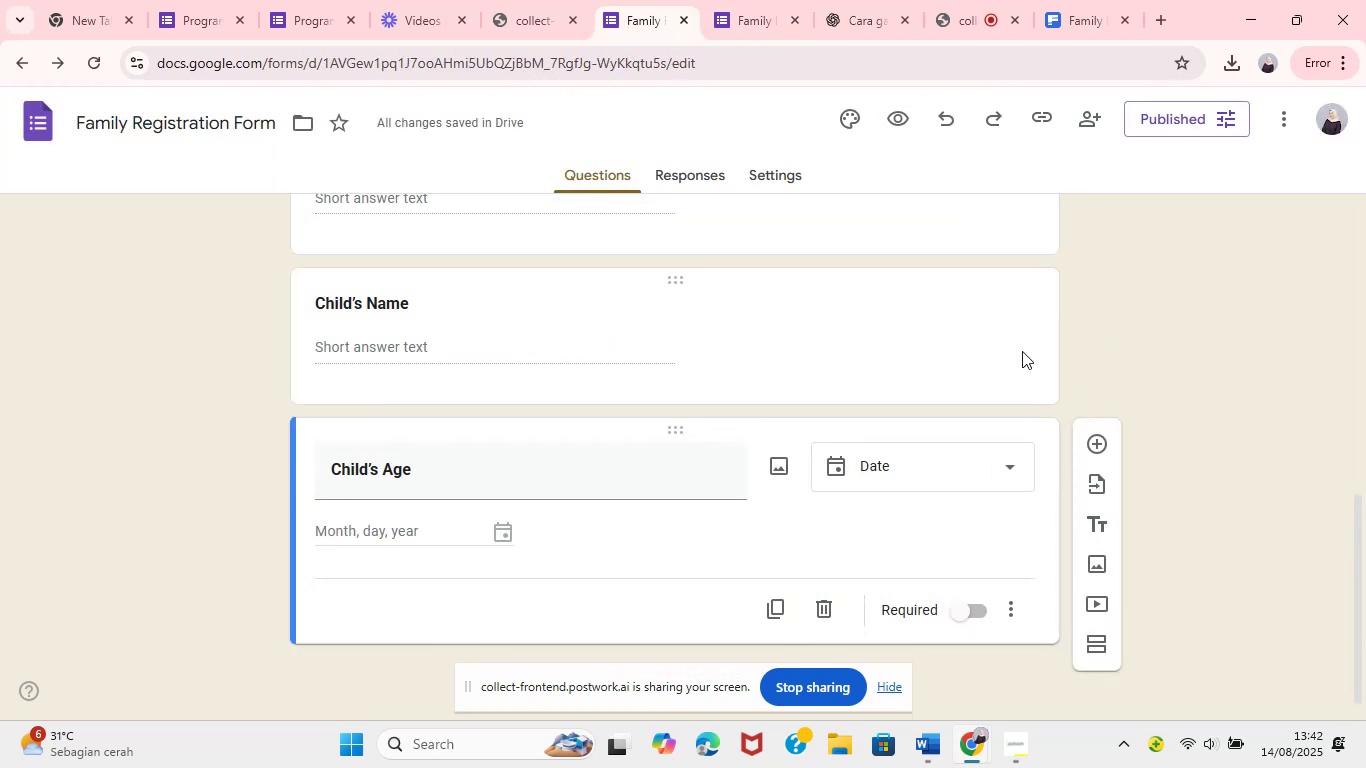 
scroll: coordinate [502, 412], scroll_direction: up, amount: 32.0
 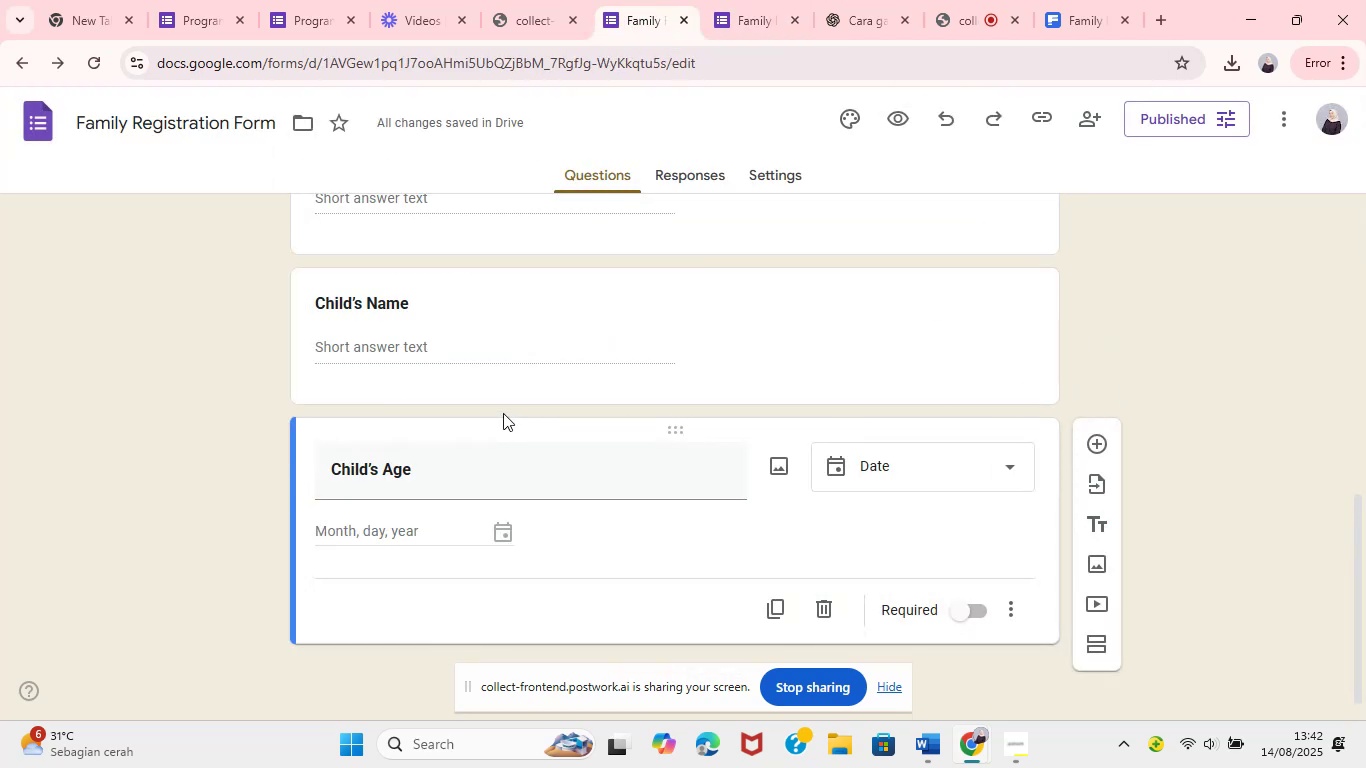 
scroll: coordinate [511, 406], scroll_direction: down, amount: 1.0
 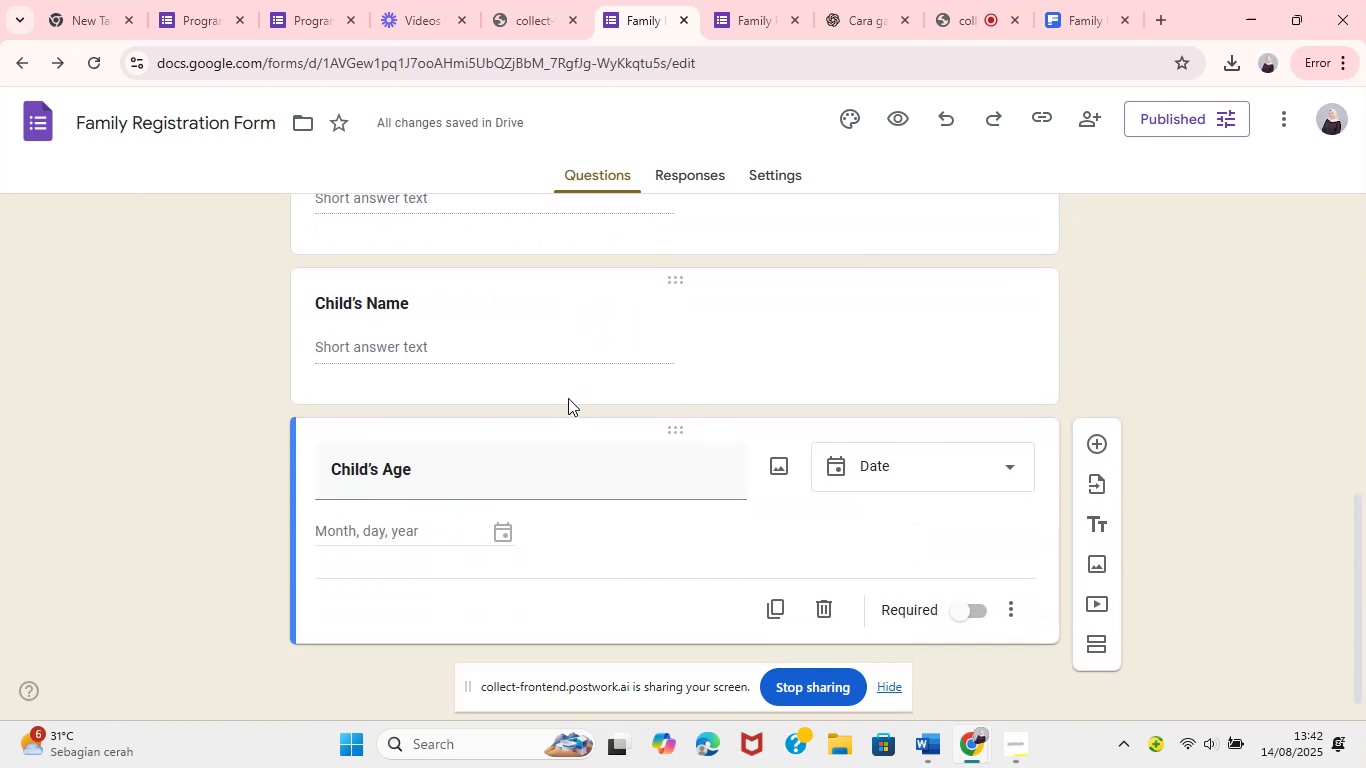 
wait(21.47)
 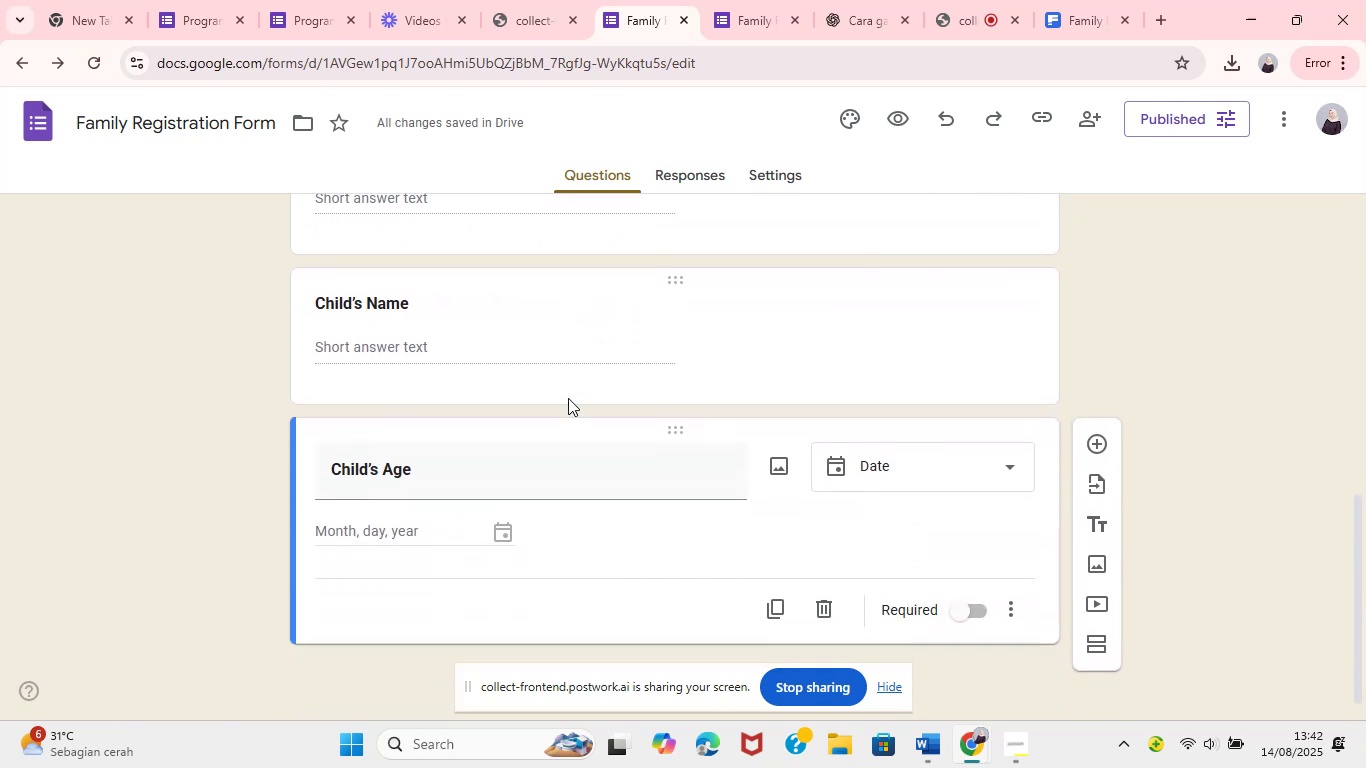 
left_click([314, 0])
 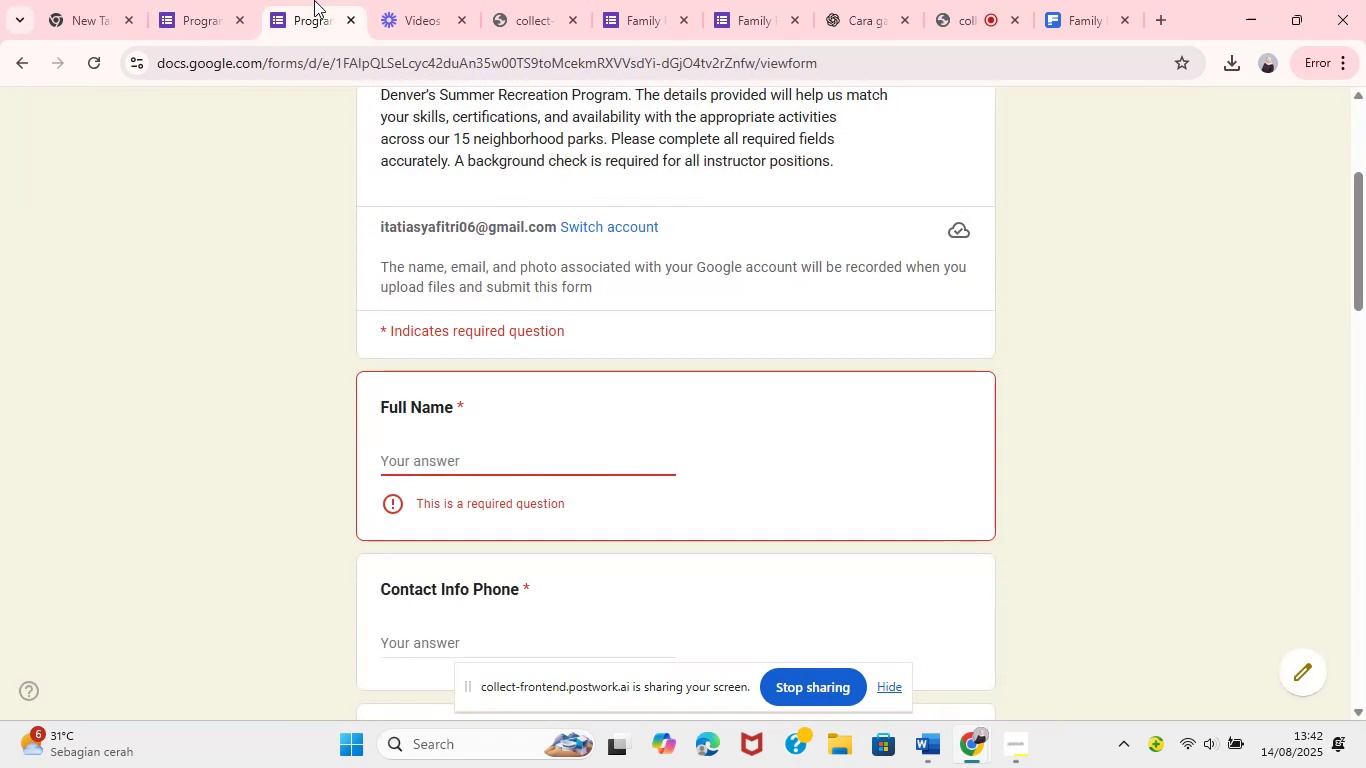 
left_click([967, 0])
 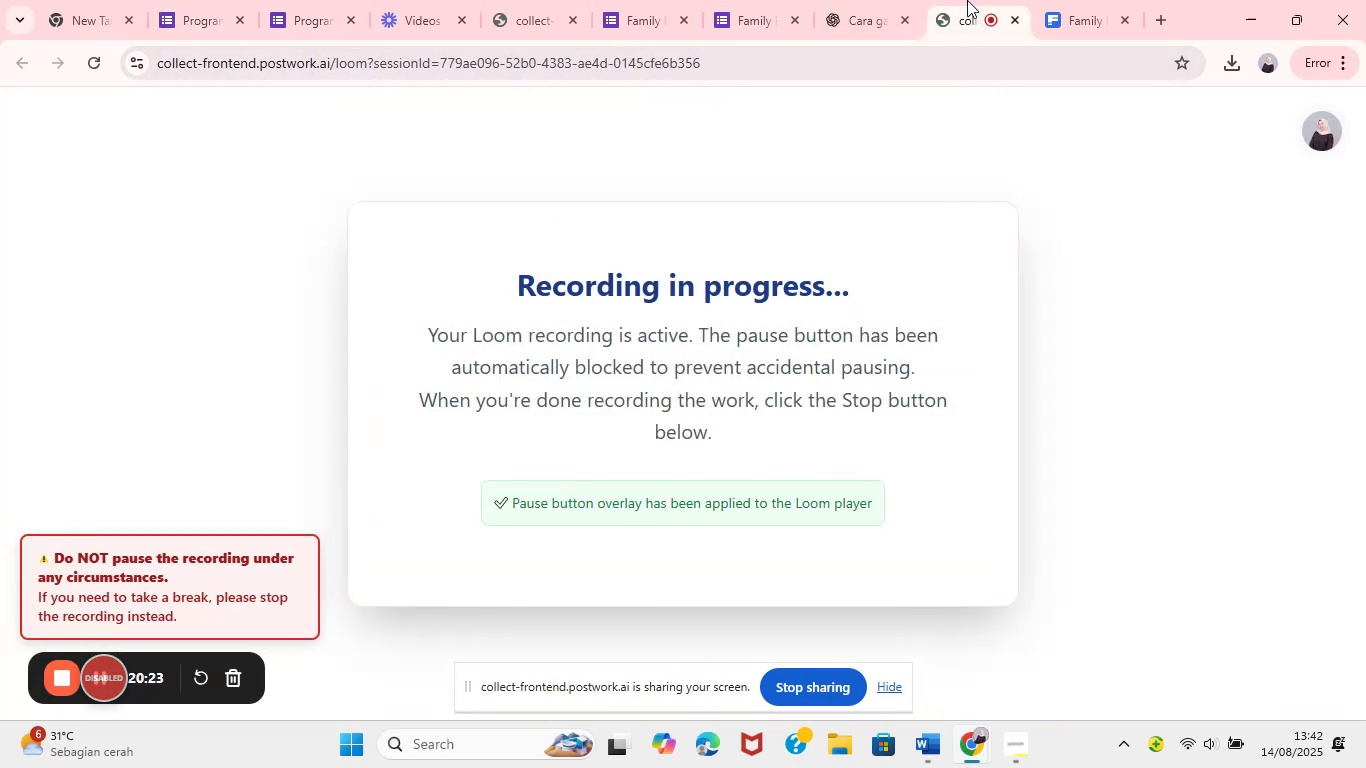 
left_click([750, 0])
 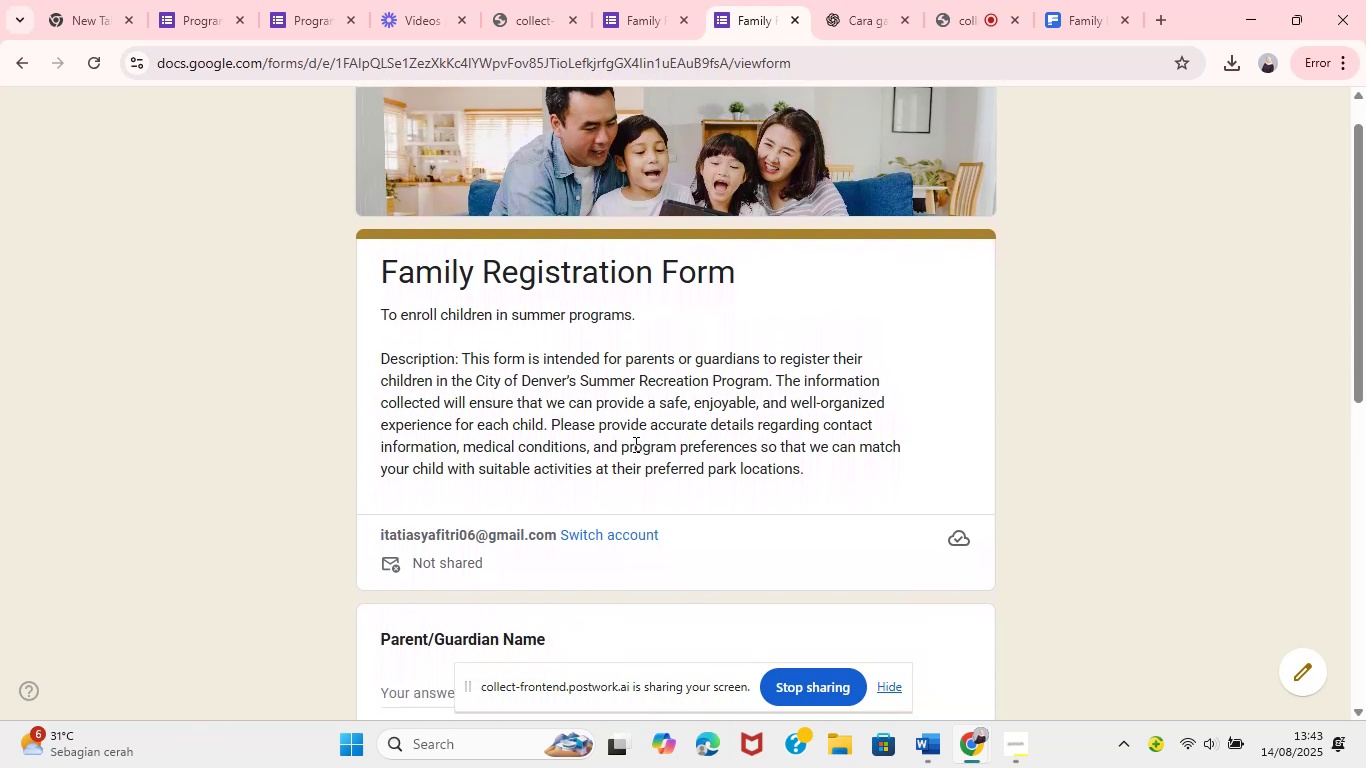 
wait(15.07)
 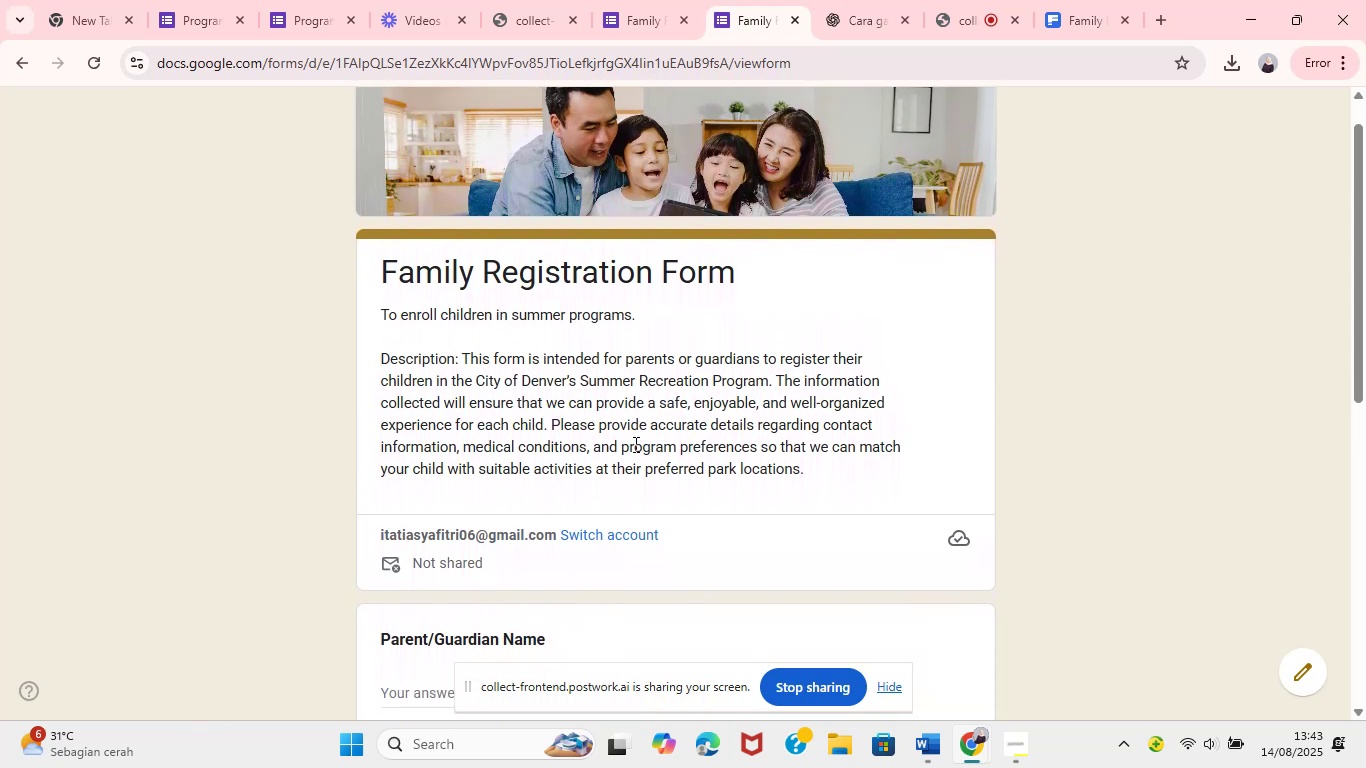 
scroll: coordinate [580, 437], scroll_direction: down, amount: 5.0
 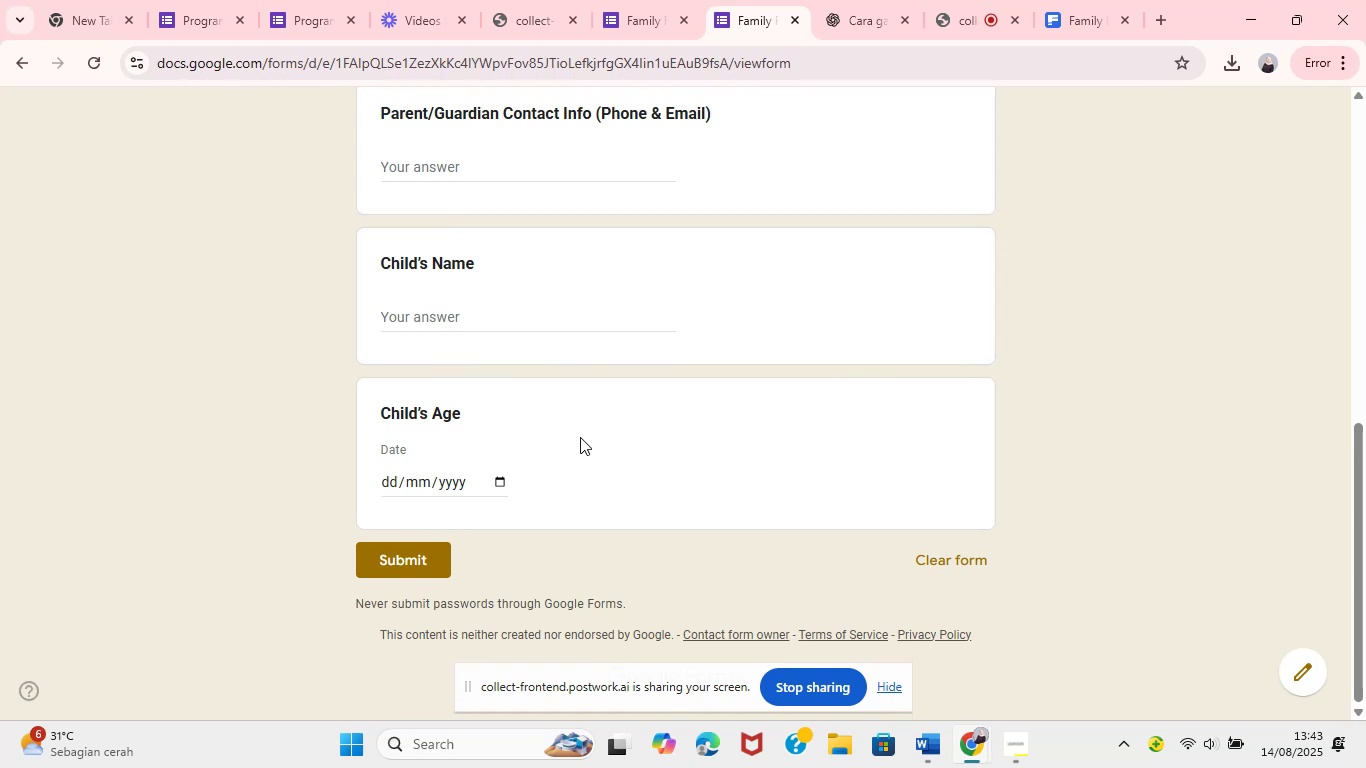 
scroll: coordinate [587, 432], scroll_direction: up, amount: 42.0
 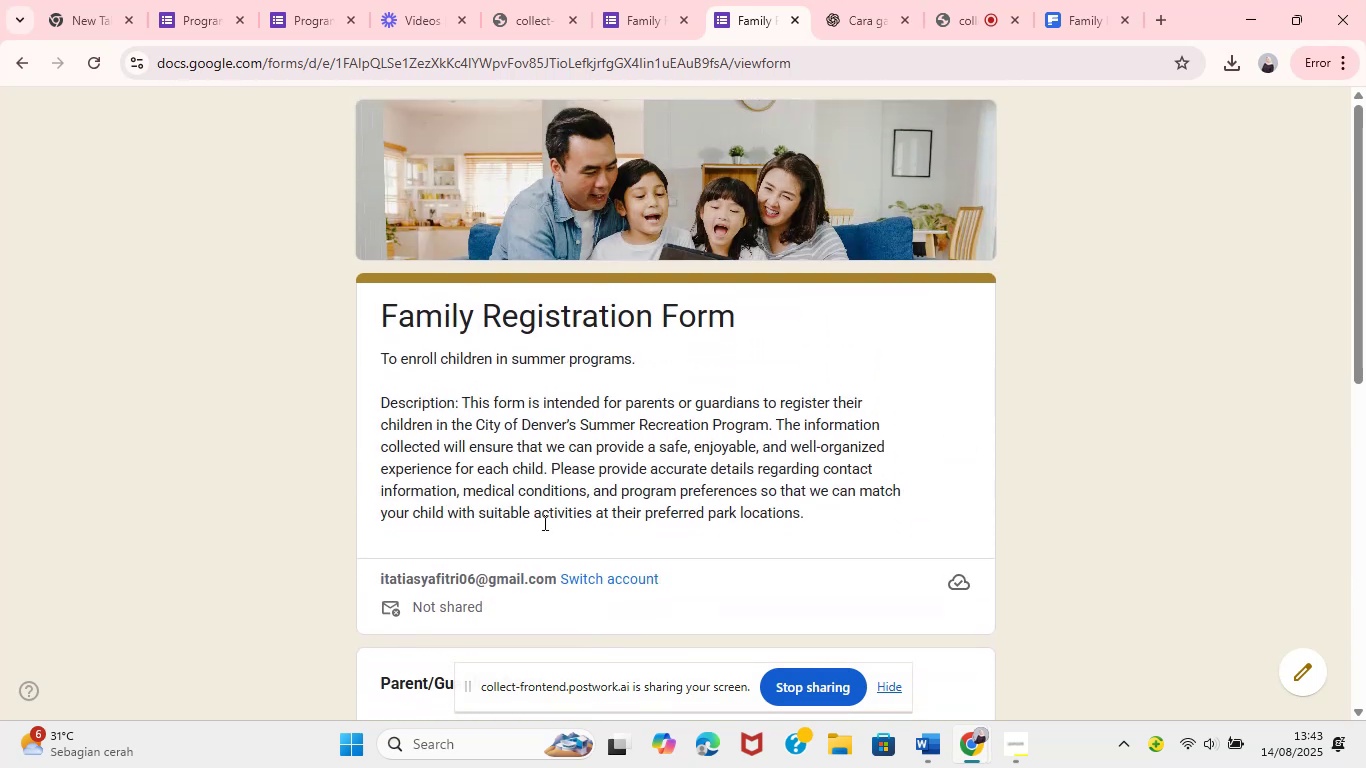 
left_click([640, 0])
 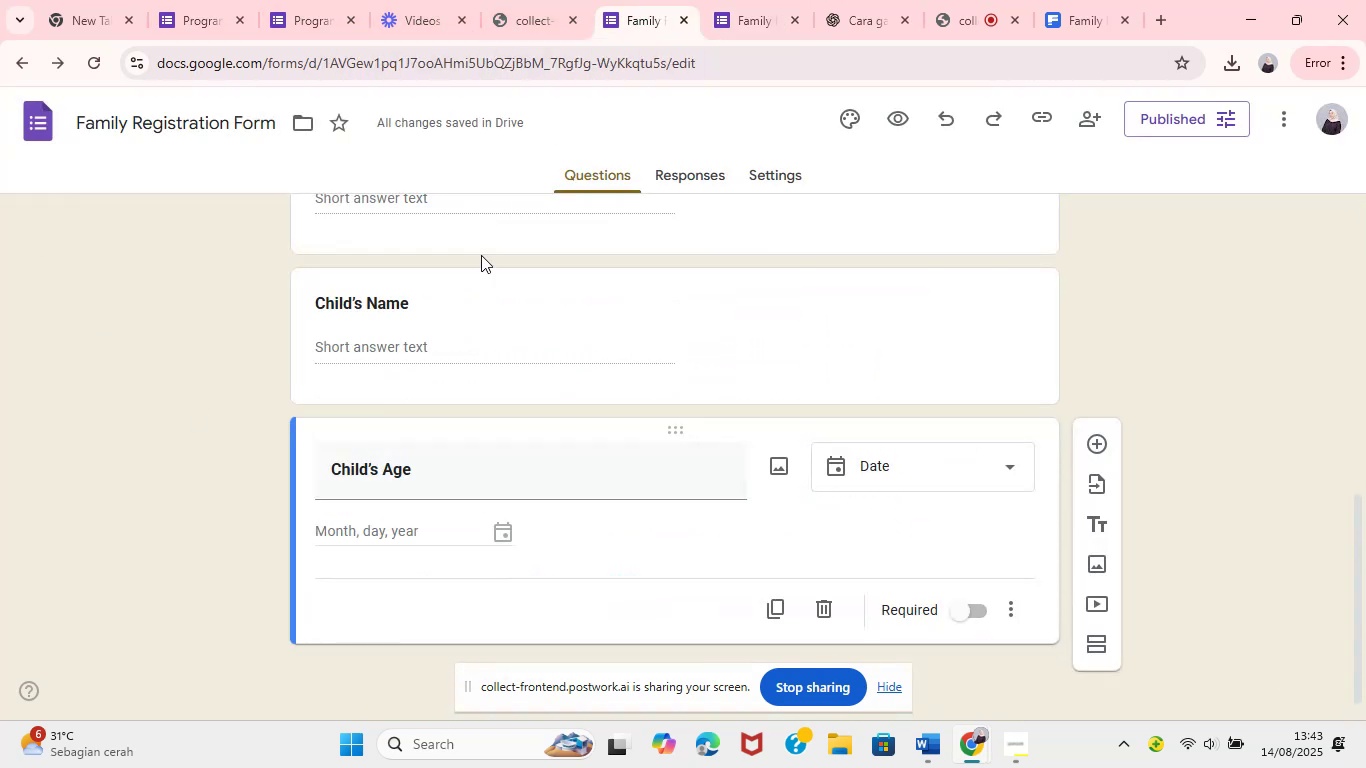 
left_click([236, 491])
 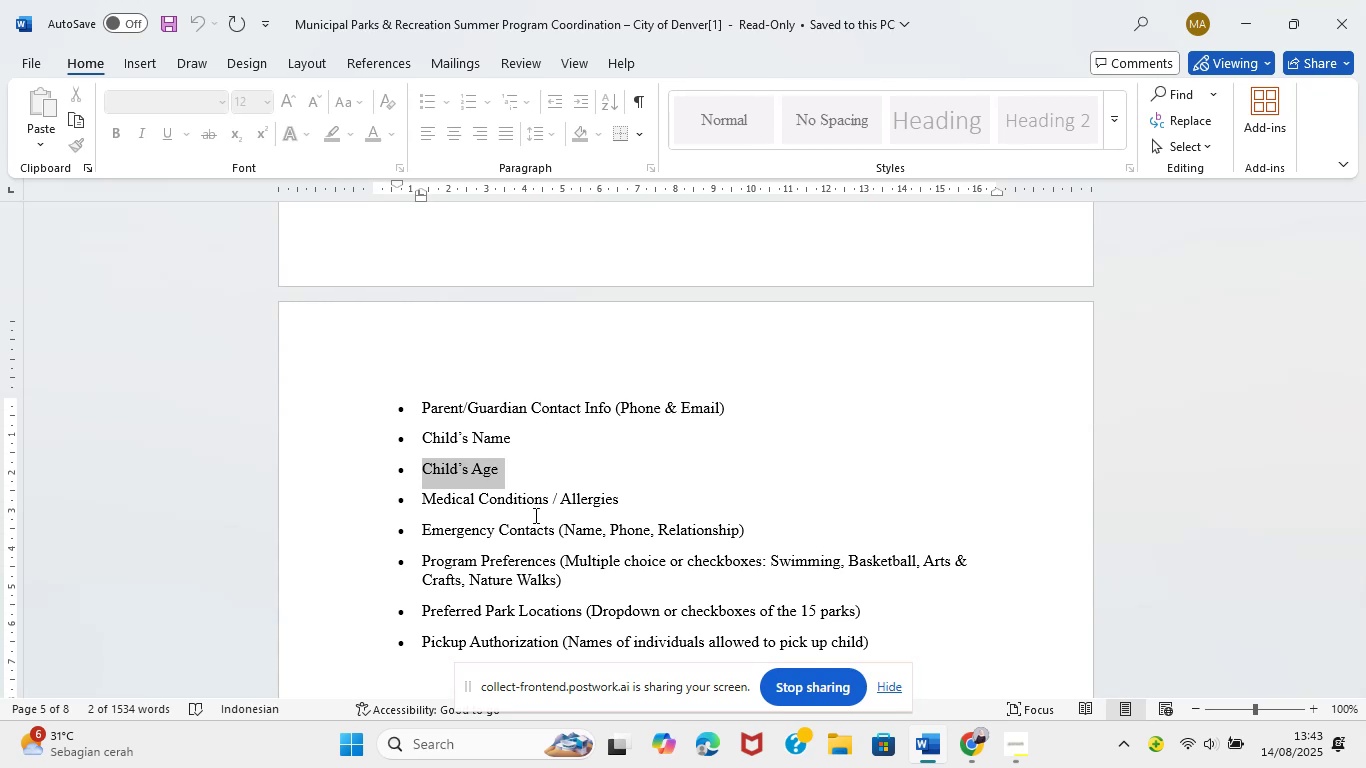 
wait(26.45)
 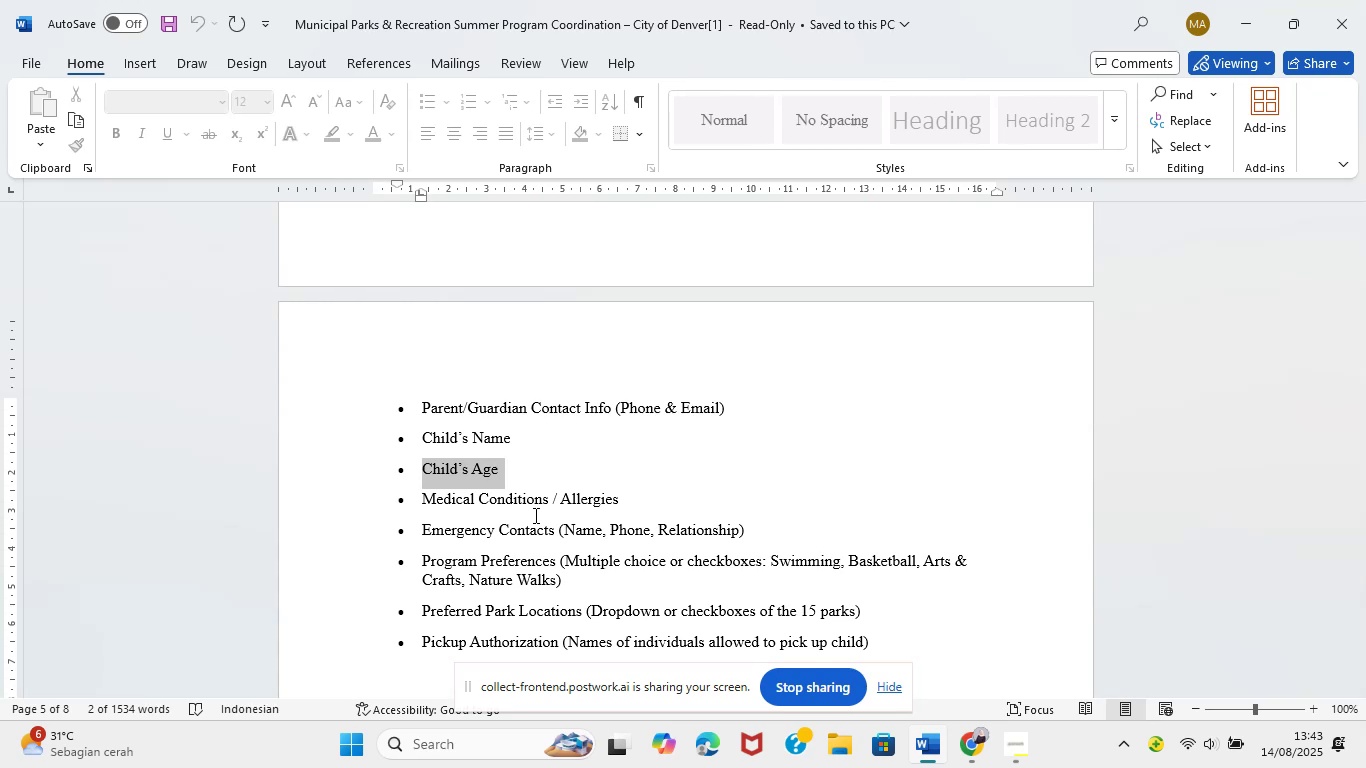 
scroll: coordinate [534, 515], scroll_direction: down, amount: 7.0
 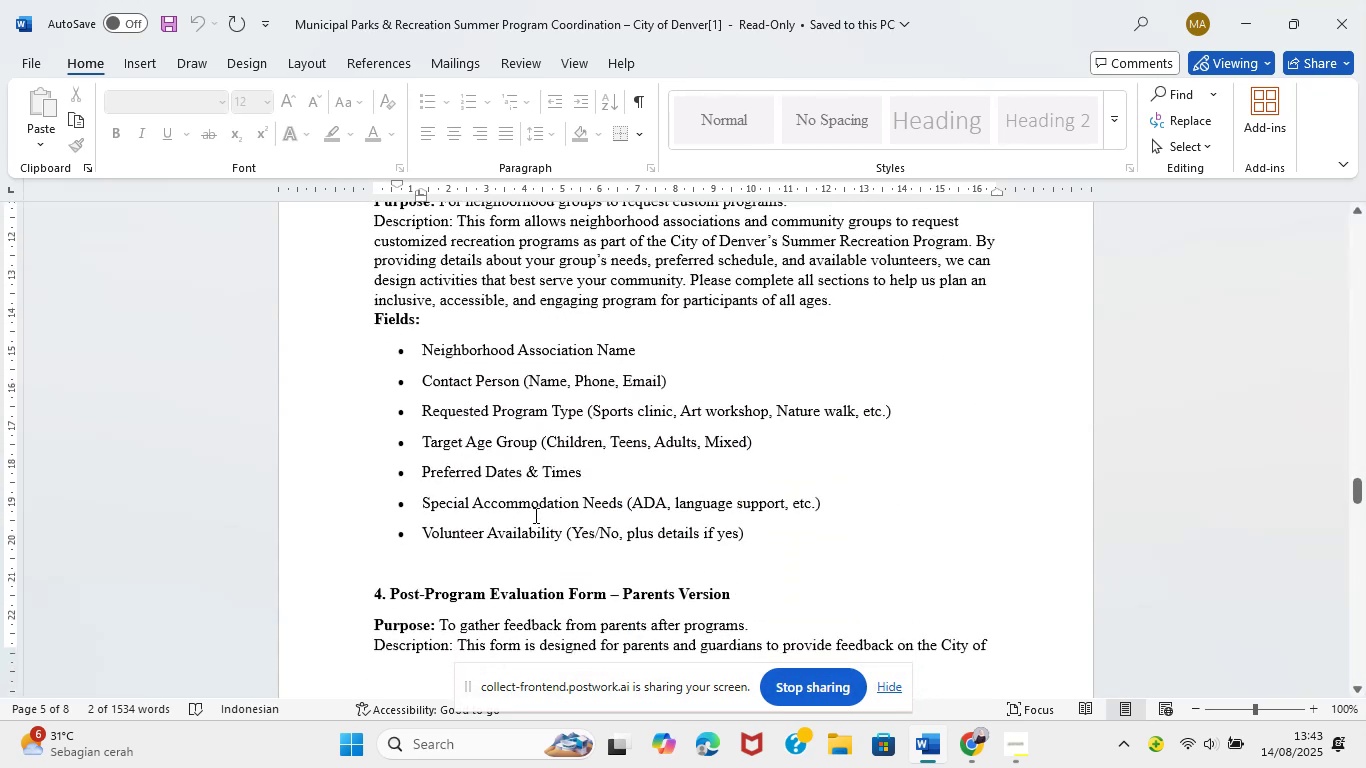 
scroll: coordinate [534, 515], scroll_direction: up, amount: 5.0
 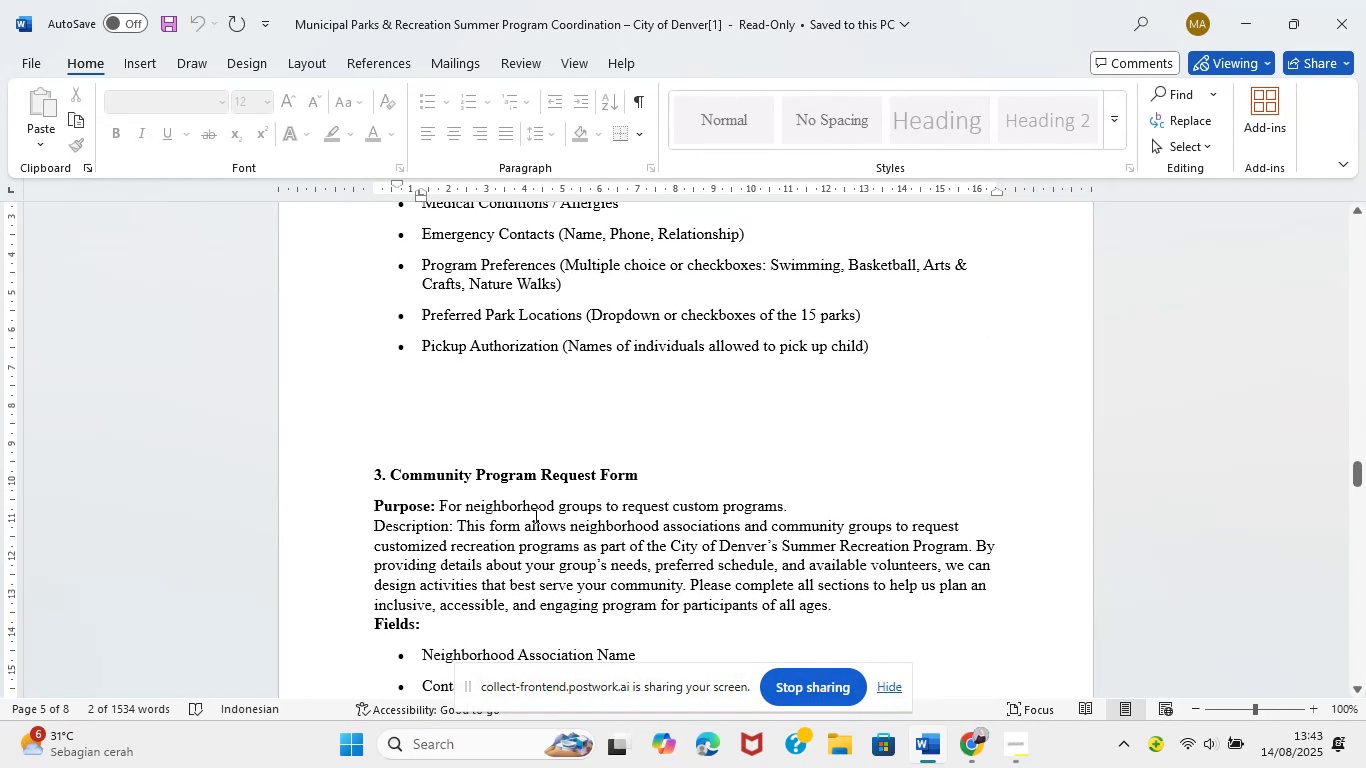 
scroll: coordinate [534, 515], scroll_direction: down, amount: 28.0
 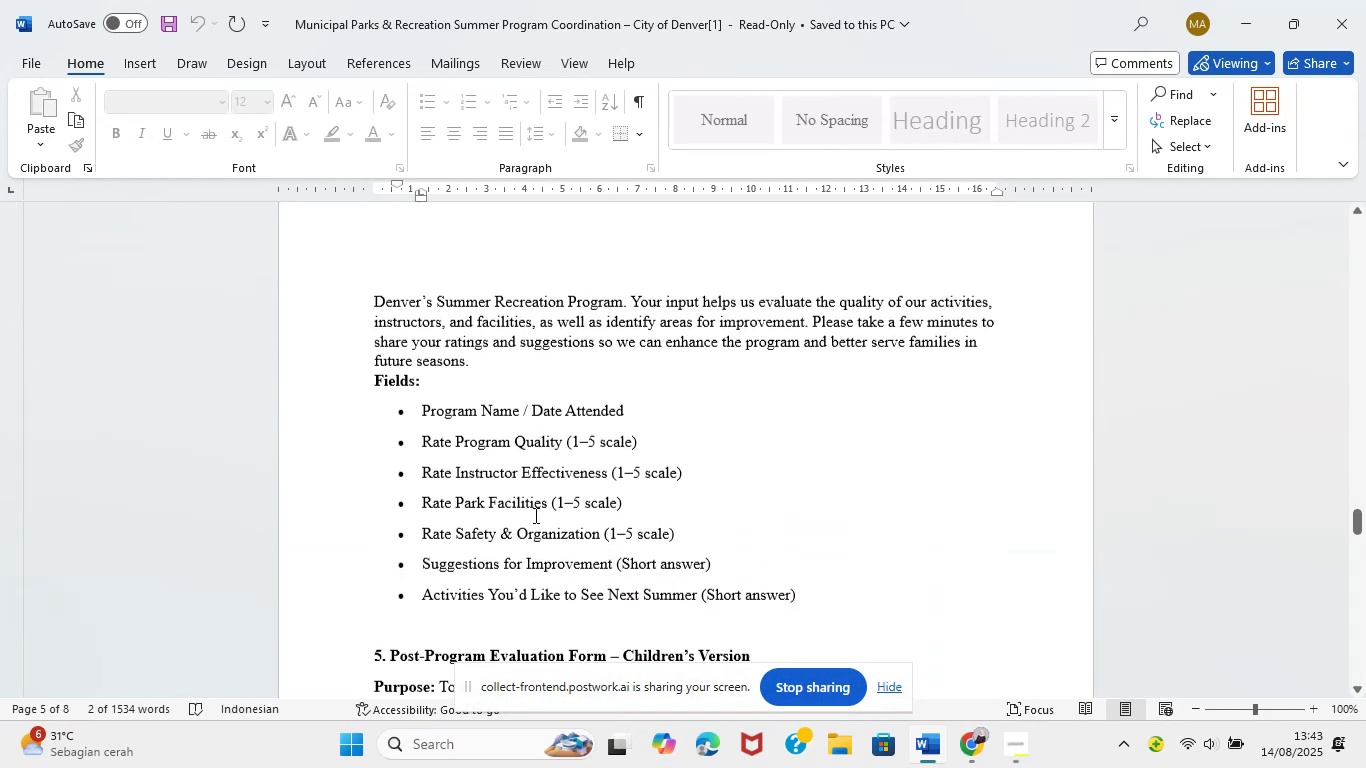 
scroll: coordinate [534, 515], scroll_direction: up, amount: 26.0
 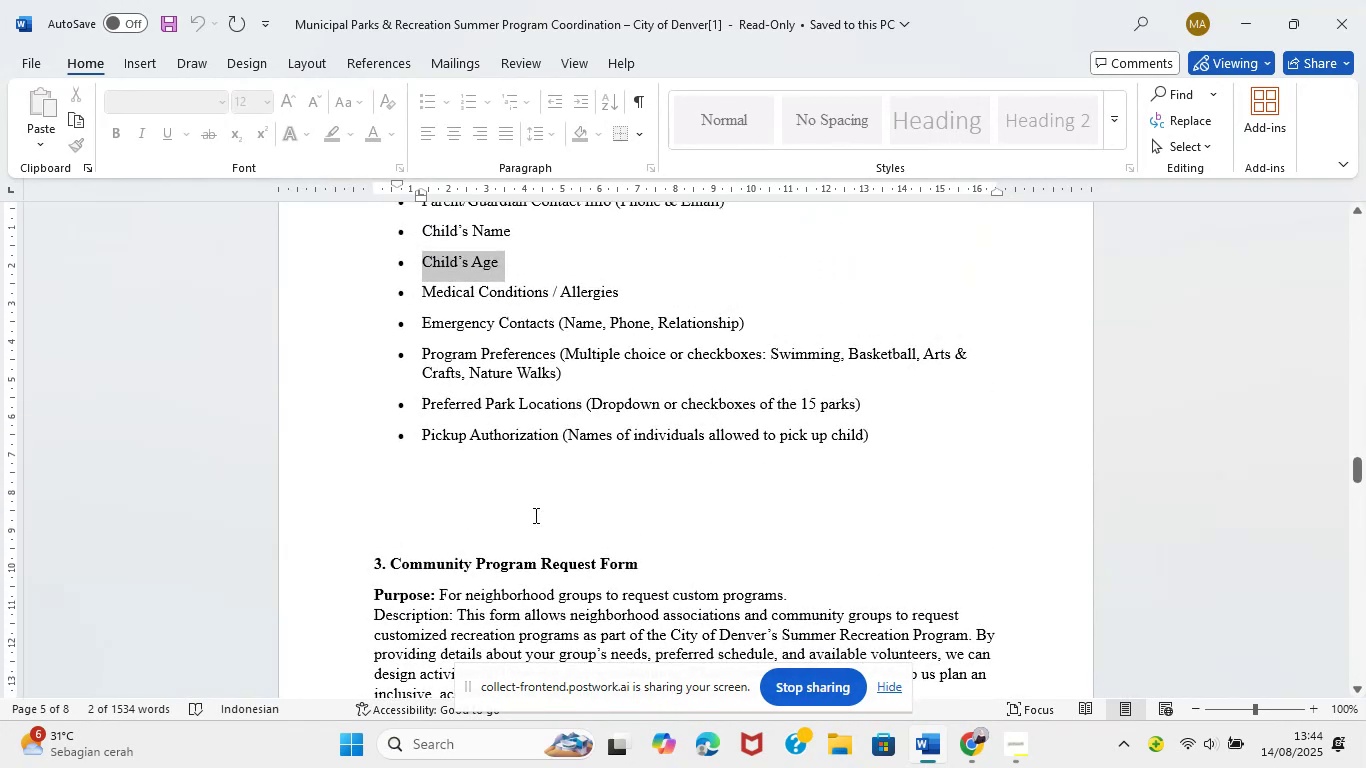 
left_click_drag(start_coordinate=[413, 294], to_coordinate=[620, 288])
 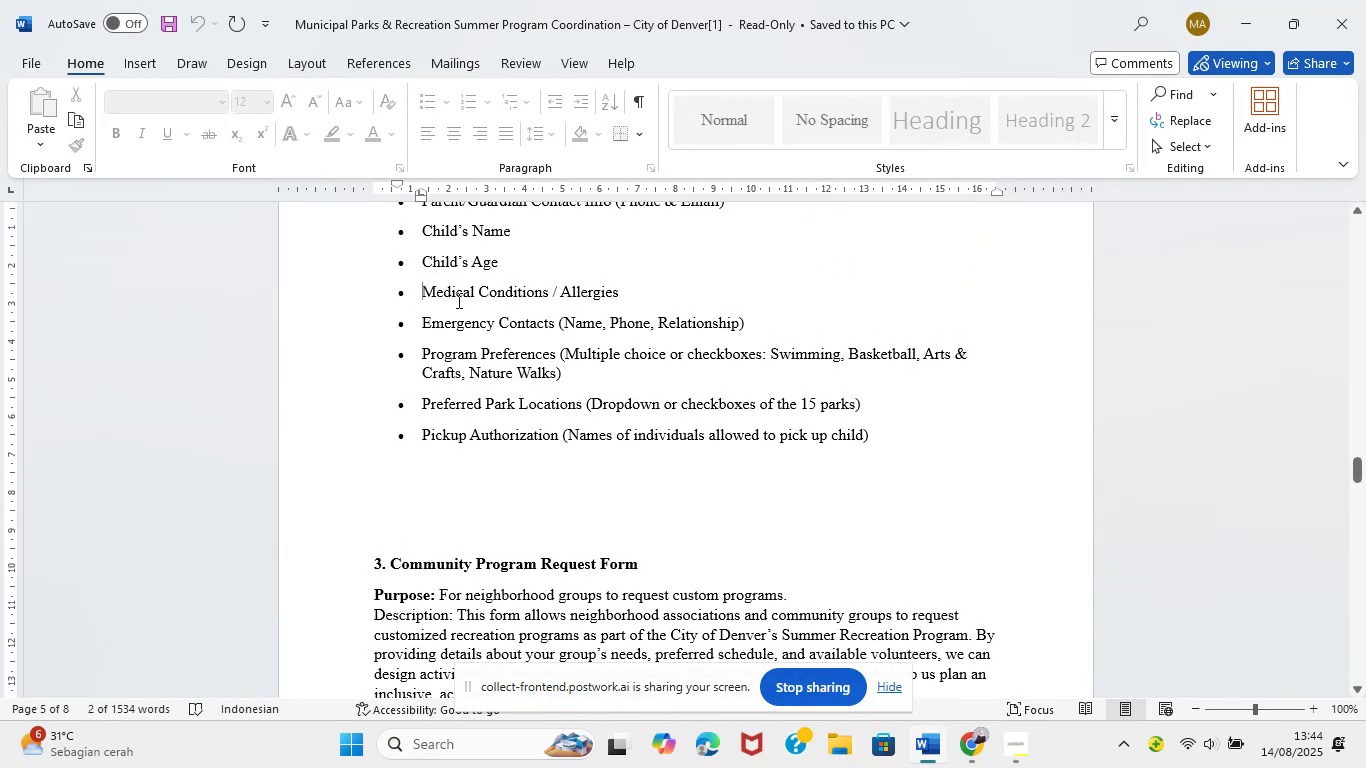 
key(Control+C)
 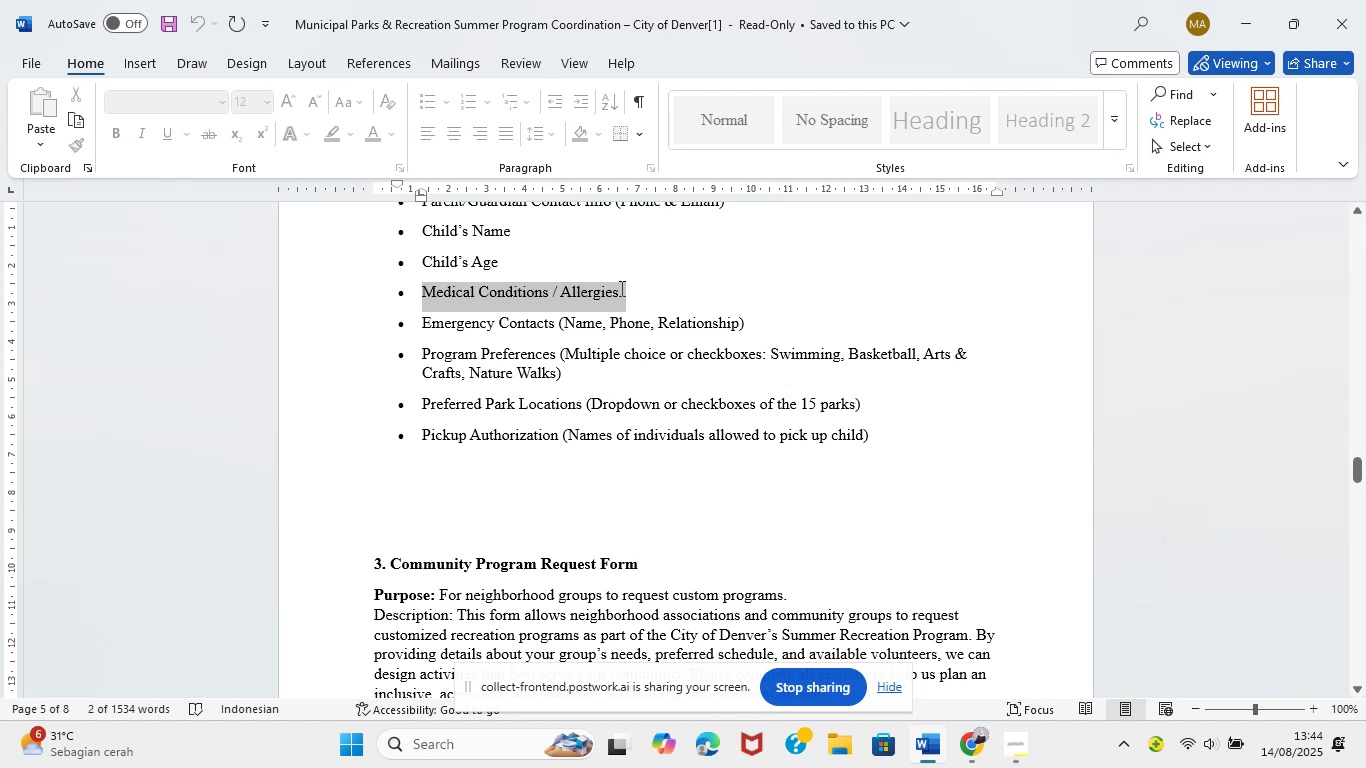 
key(Control+C)
 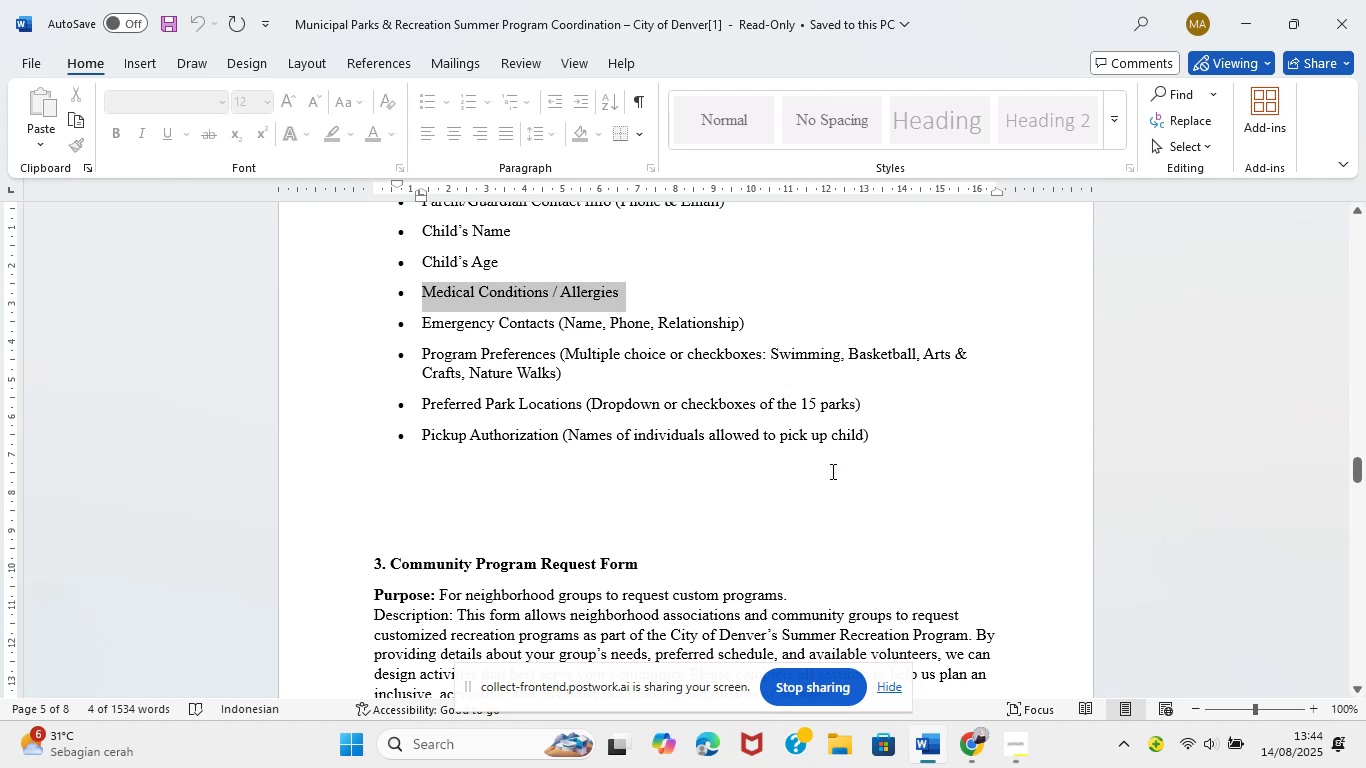 
left_click([982, 746])
 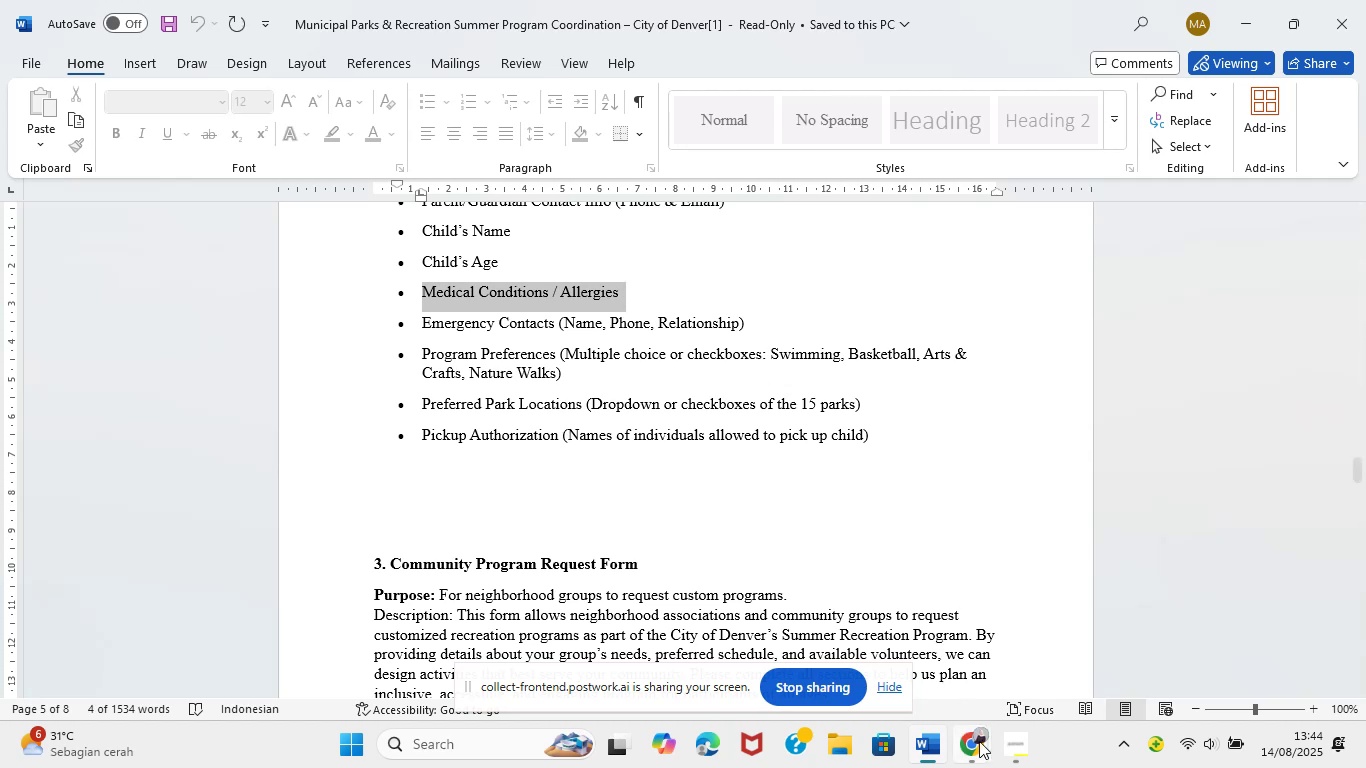 
left_click([903, 662])
 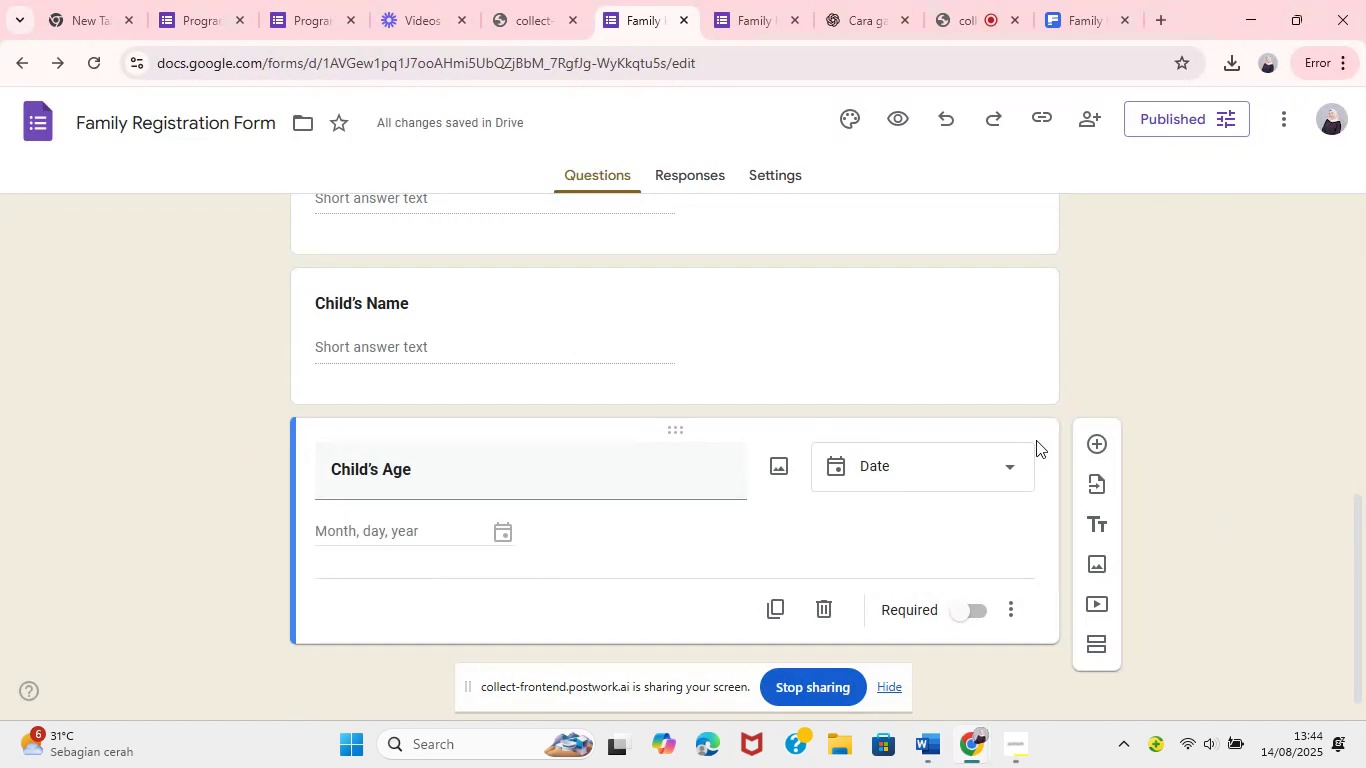 
left_click([1097, 449])
 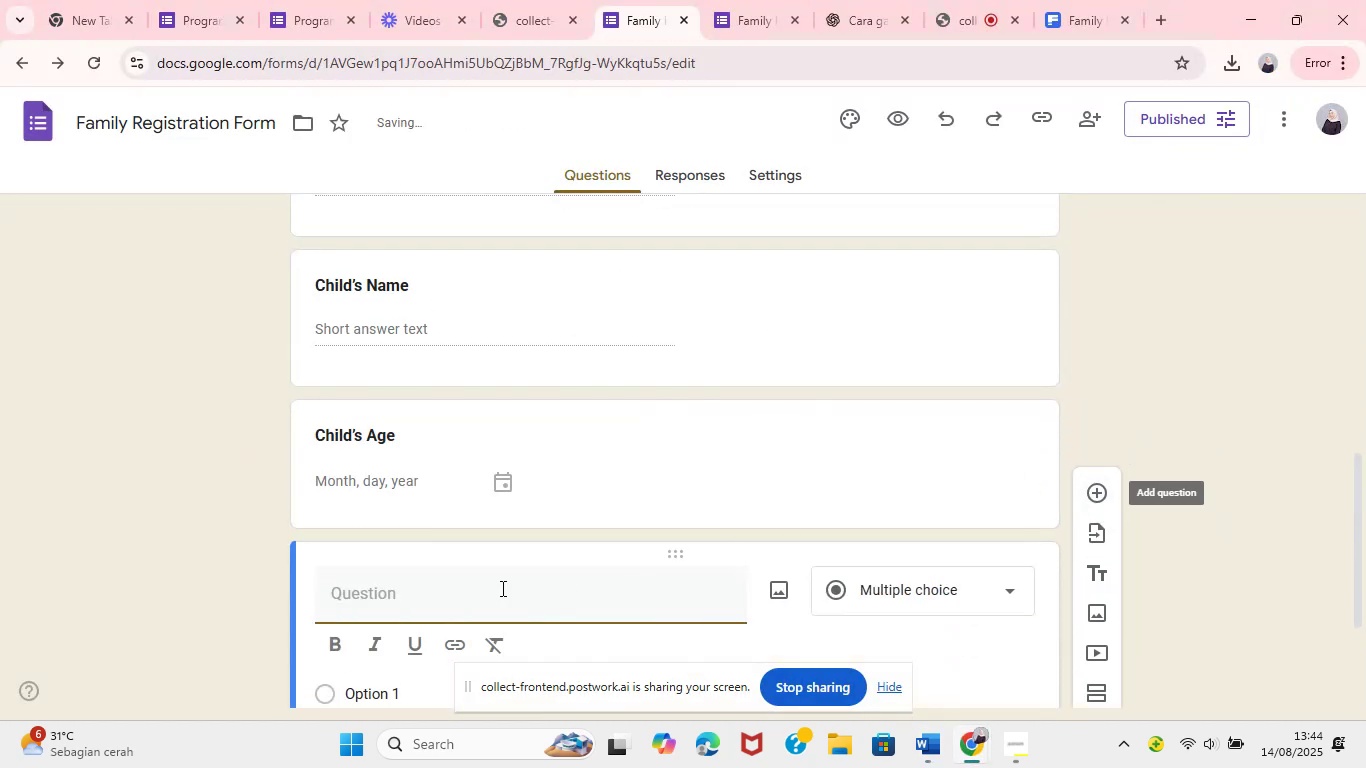 
left_click([419, 441])
 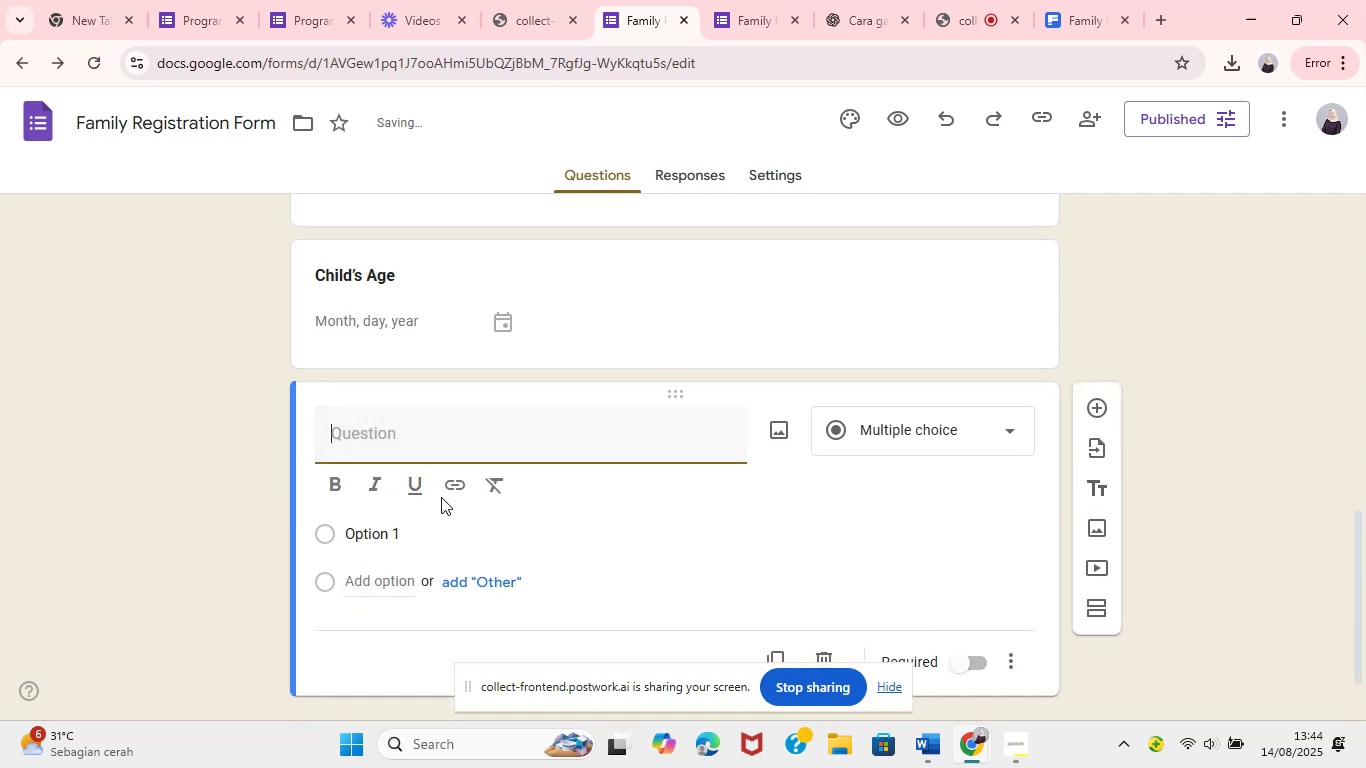 
key(Control+V)
 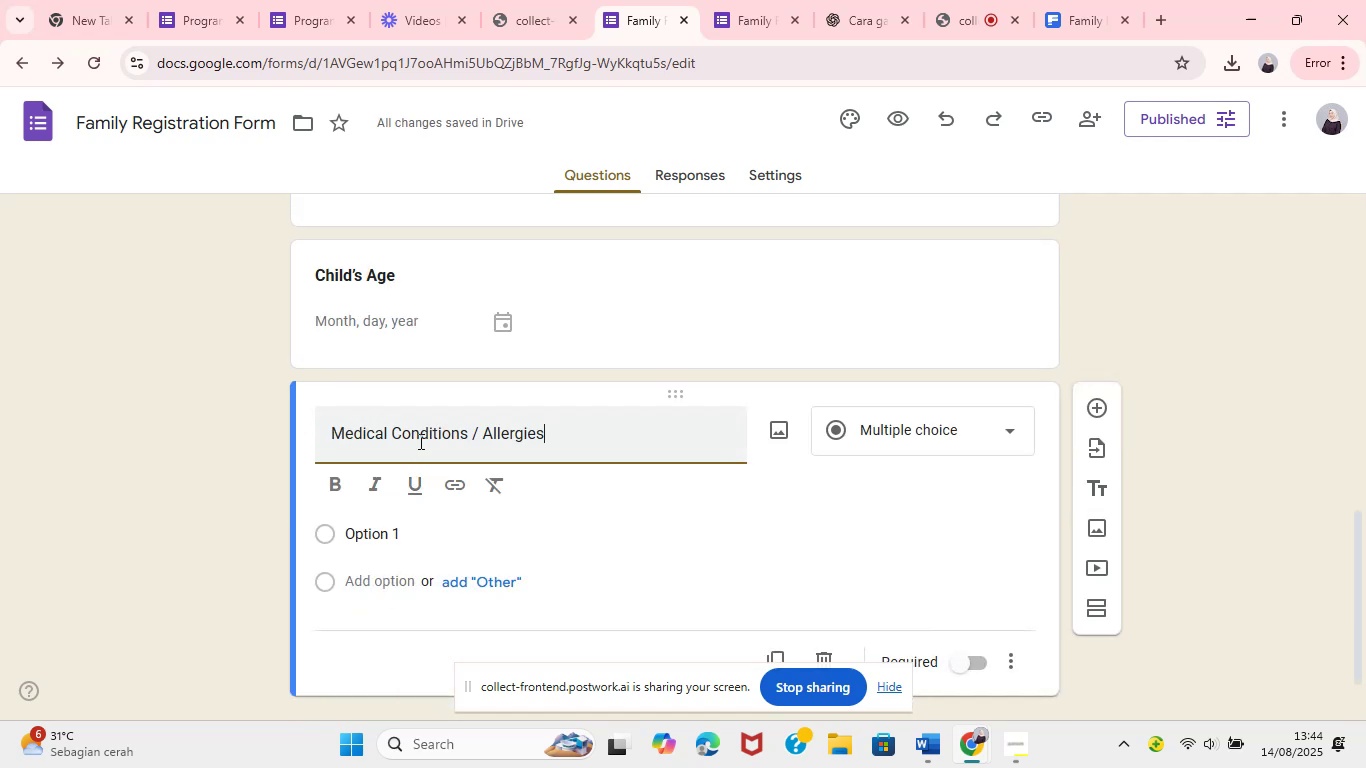 
key(Control+A)
 